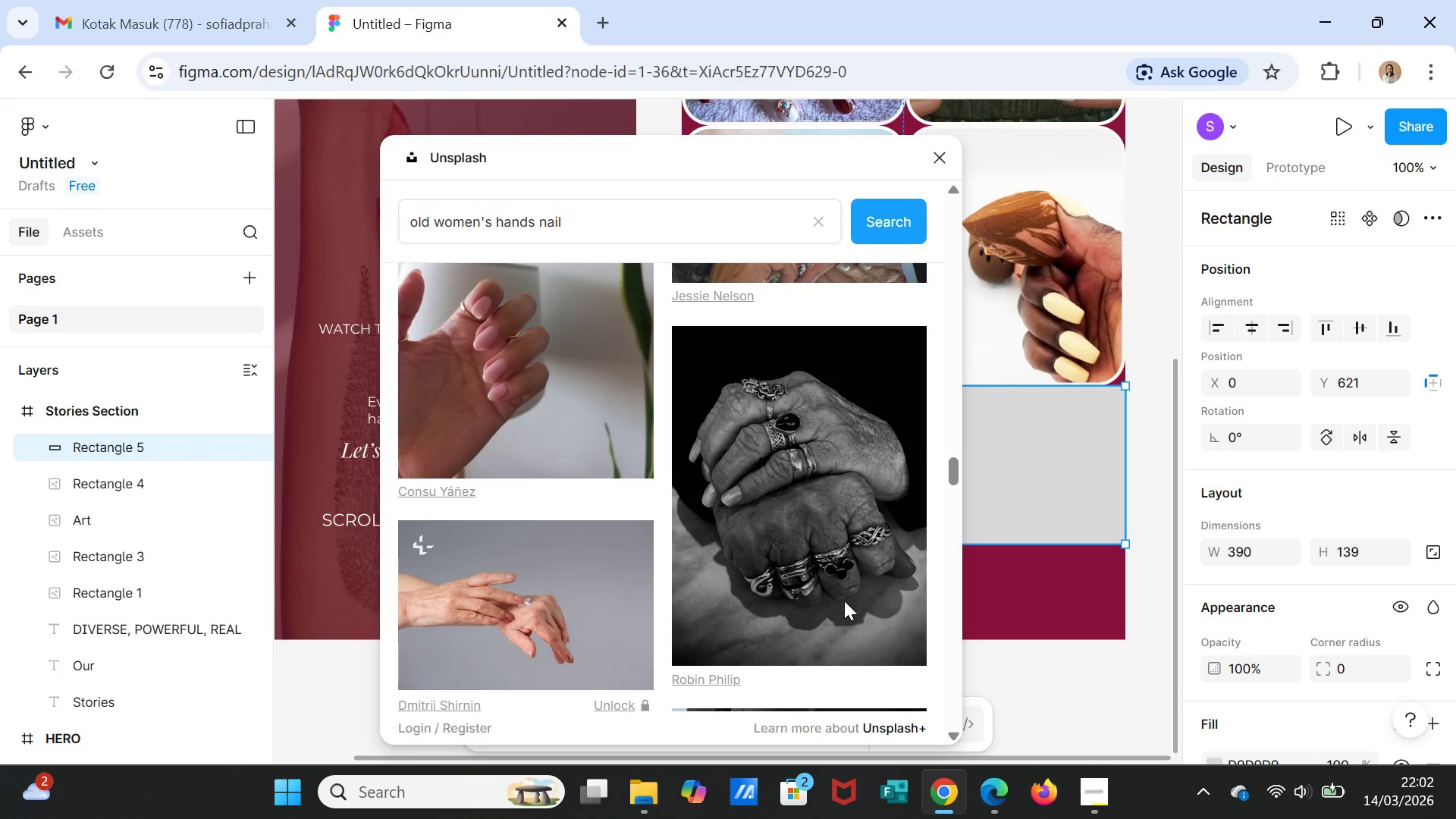 
scroll: coordinate [844, 601], scroll_direction: down, amount: 4.0
 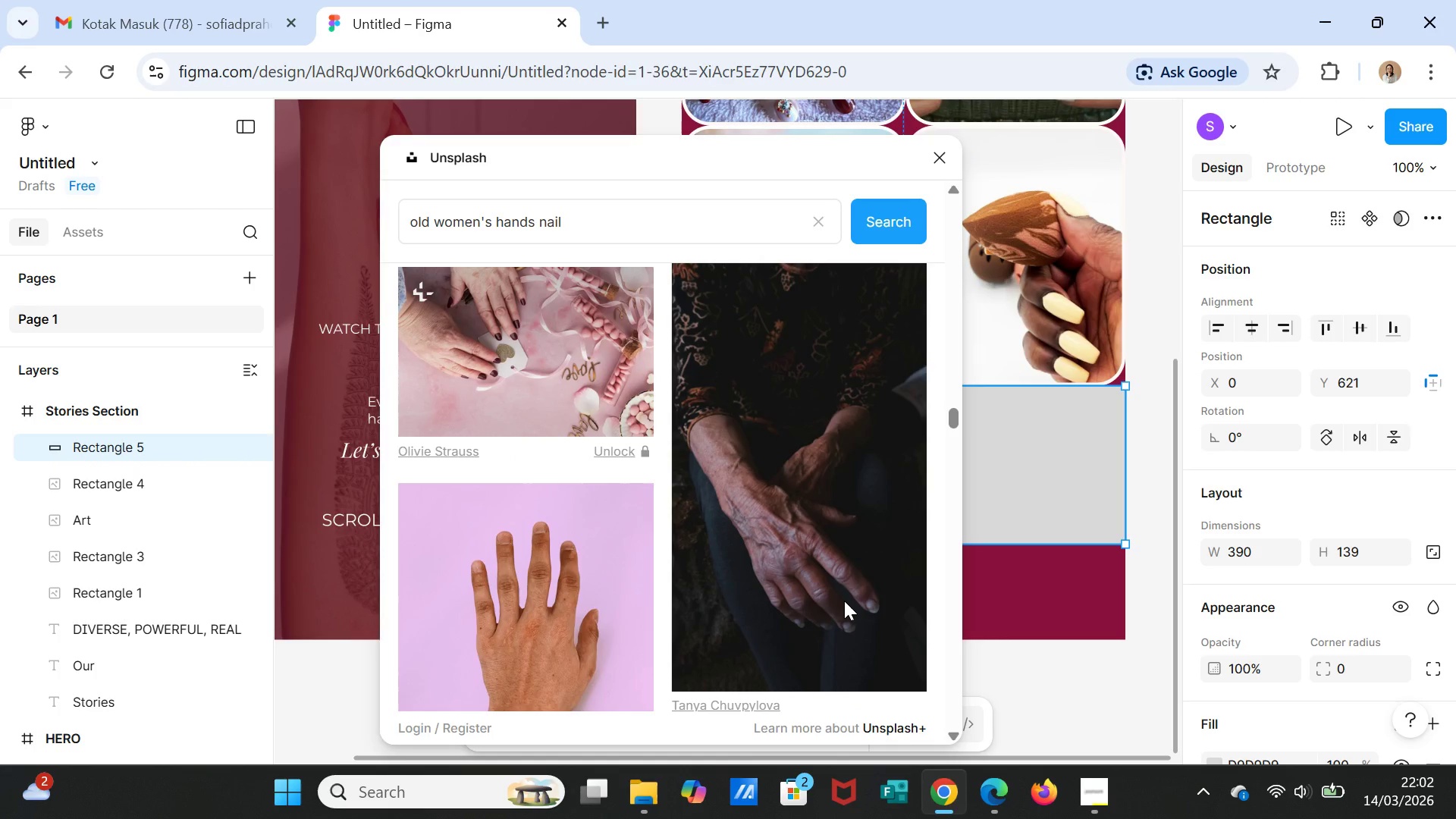 
scroll: coordinate [844, 601], scroll_direction: up, amount: 1.0
 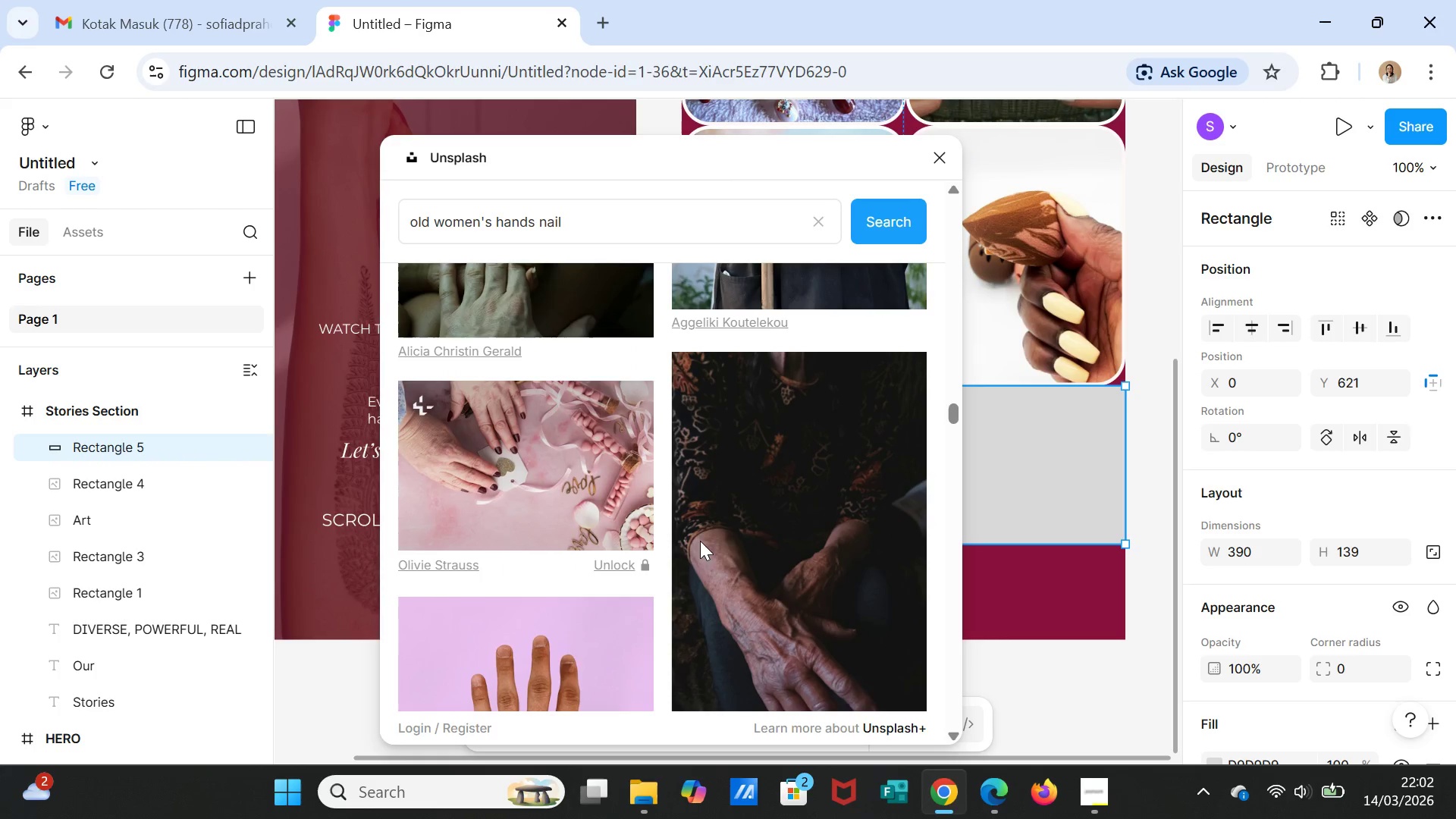 
scroll: coordinate [738, 561], scroll_direction: down, amount: 16.0
 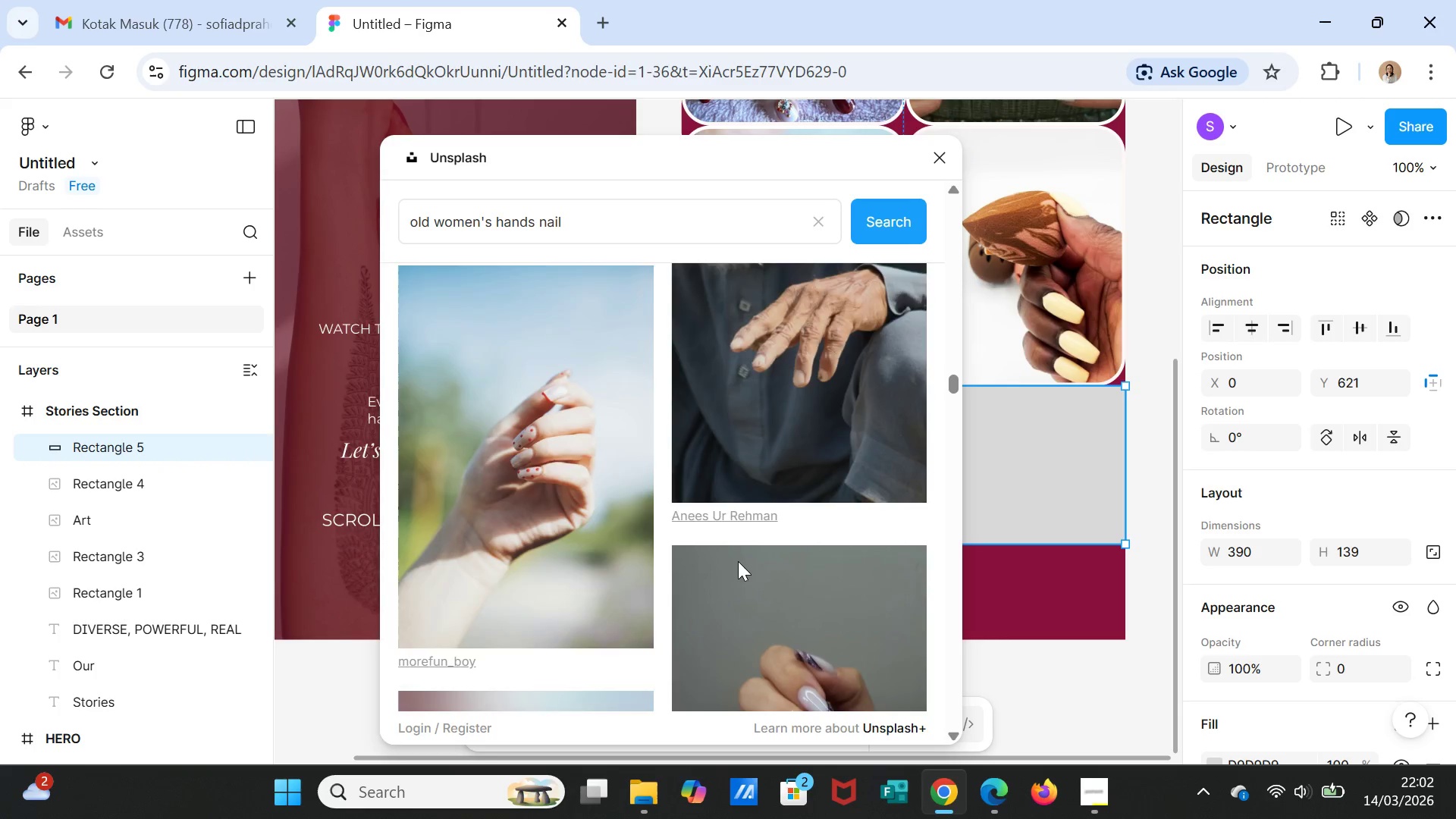 
scroll: coordinate [830, 542], scroll_direction: down, amount: 9.0
 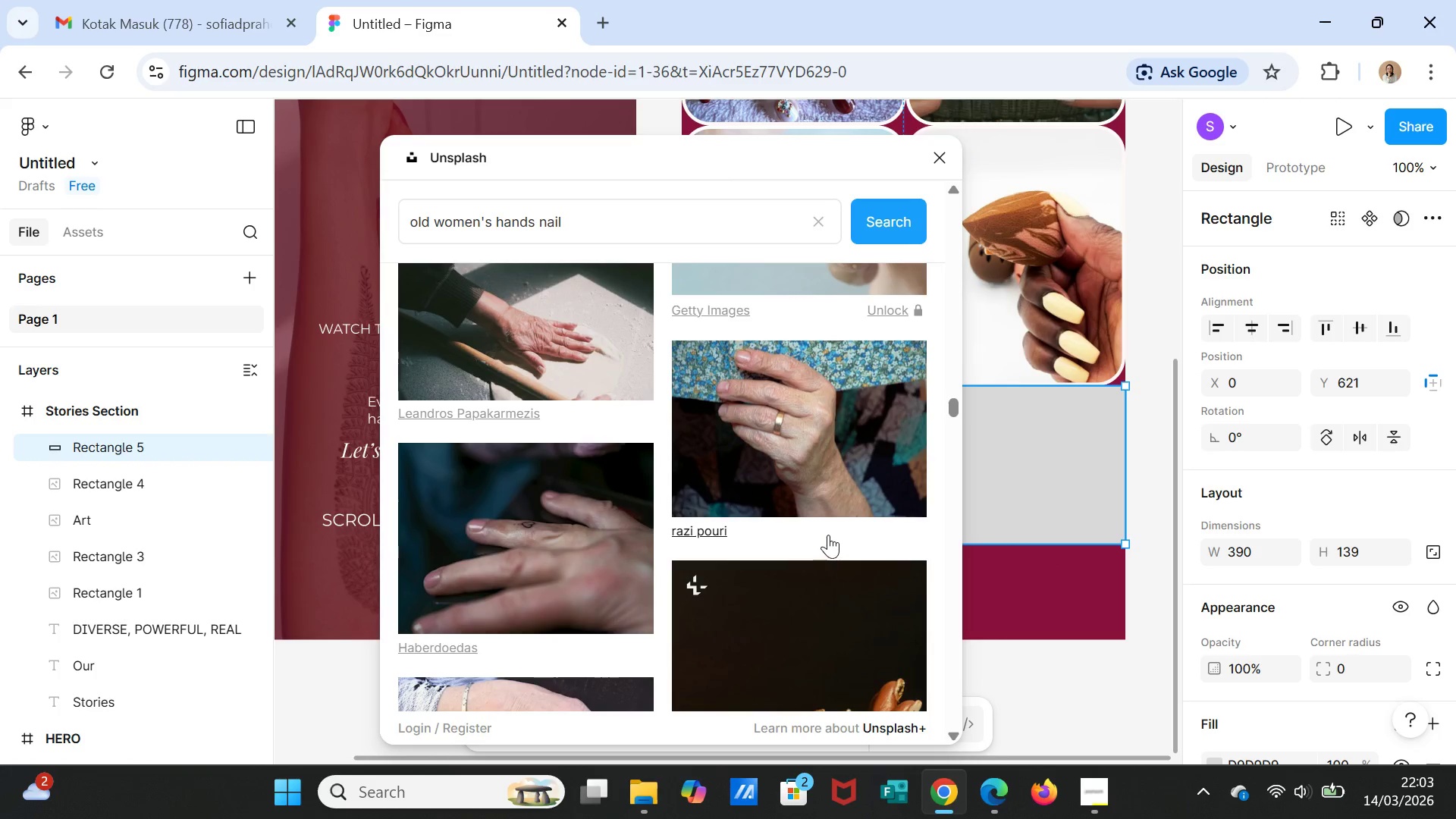 
scroll: coordinate [843, 585], scroll_direction: down, amount: 4.0
 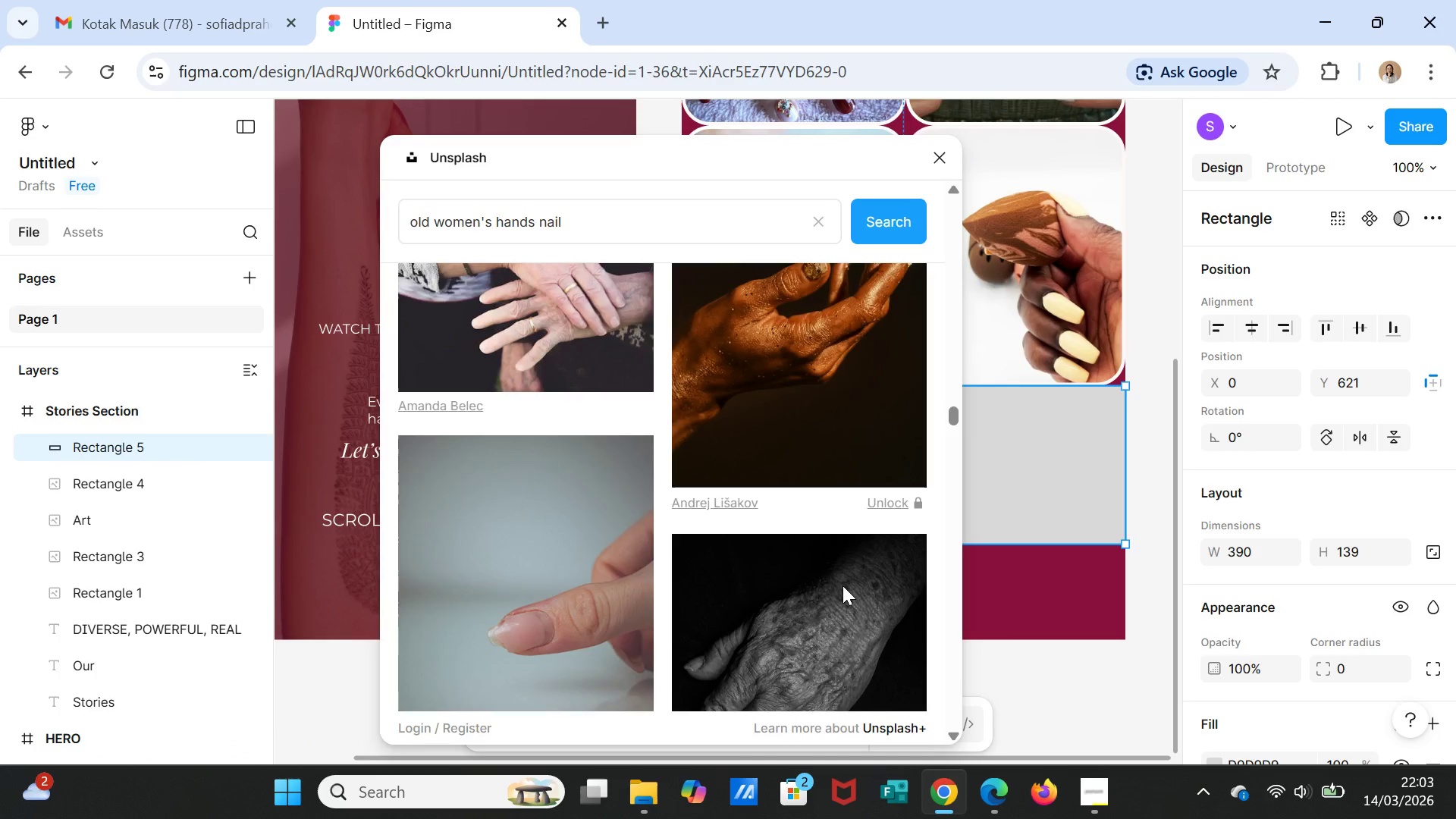 
scroll: coordinate [843, 585], scroll_direction: up, amount: 1.0
 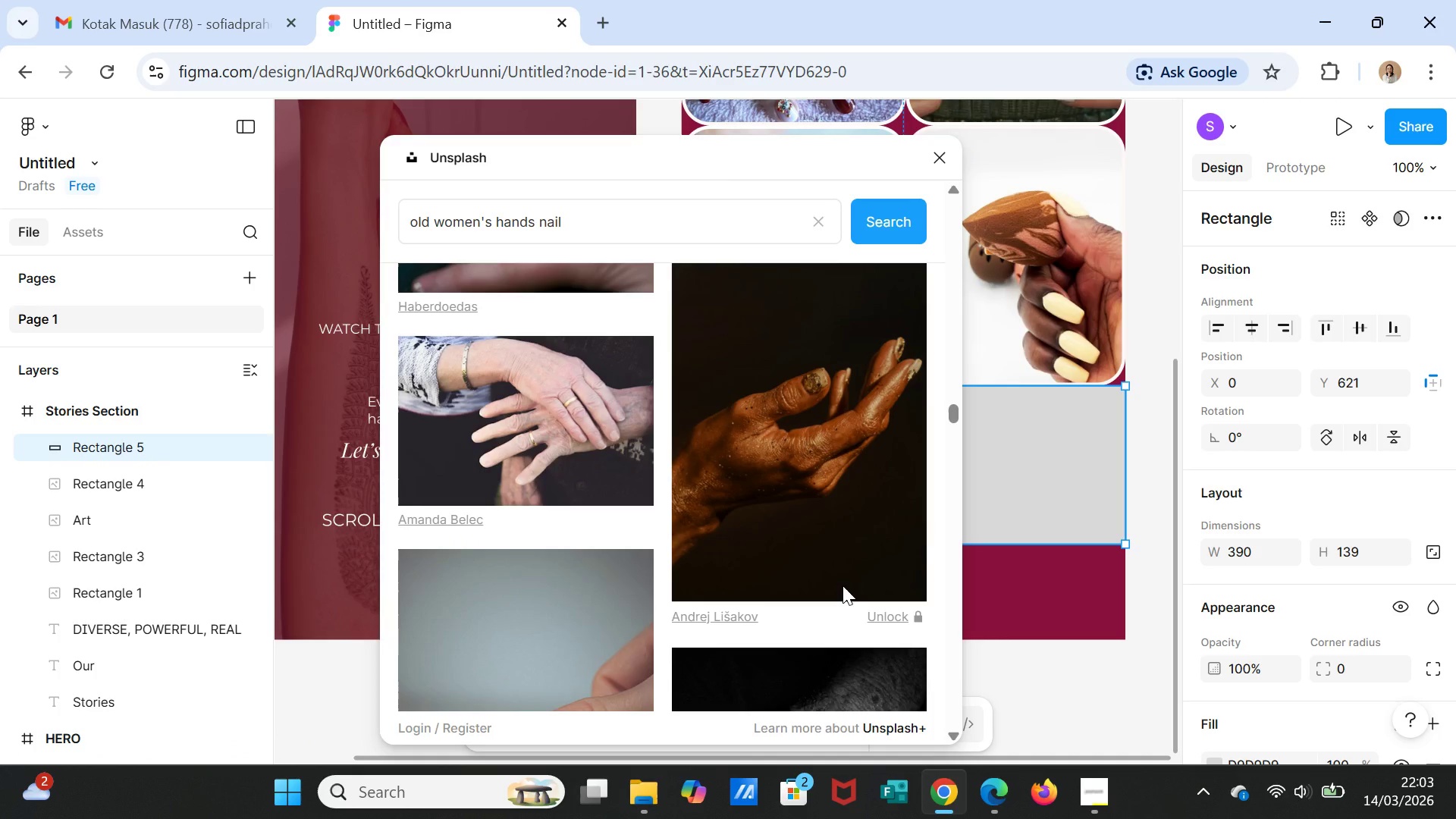 
scroll: coordinate [842, 585], scroll_direction: down, amount: 12.0
 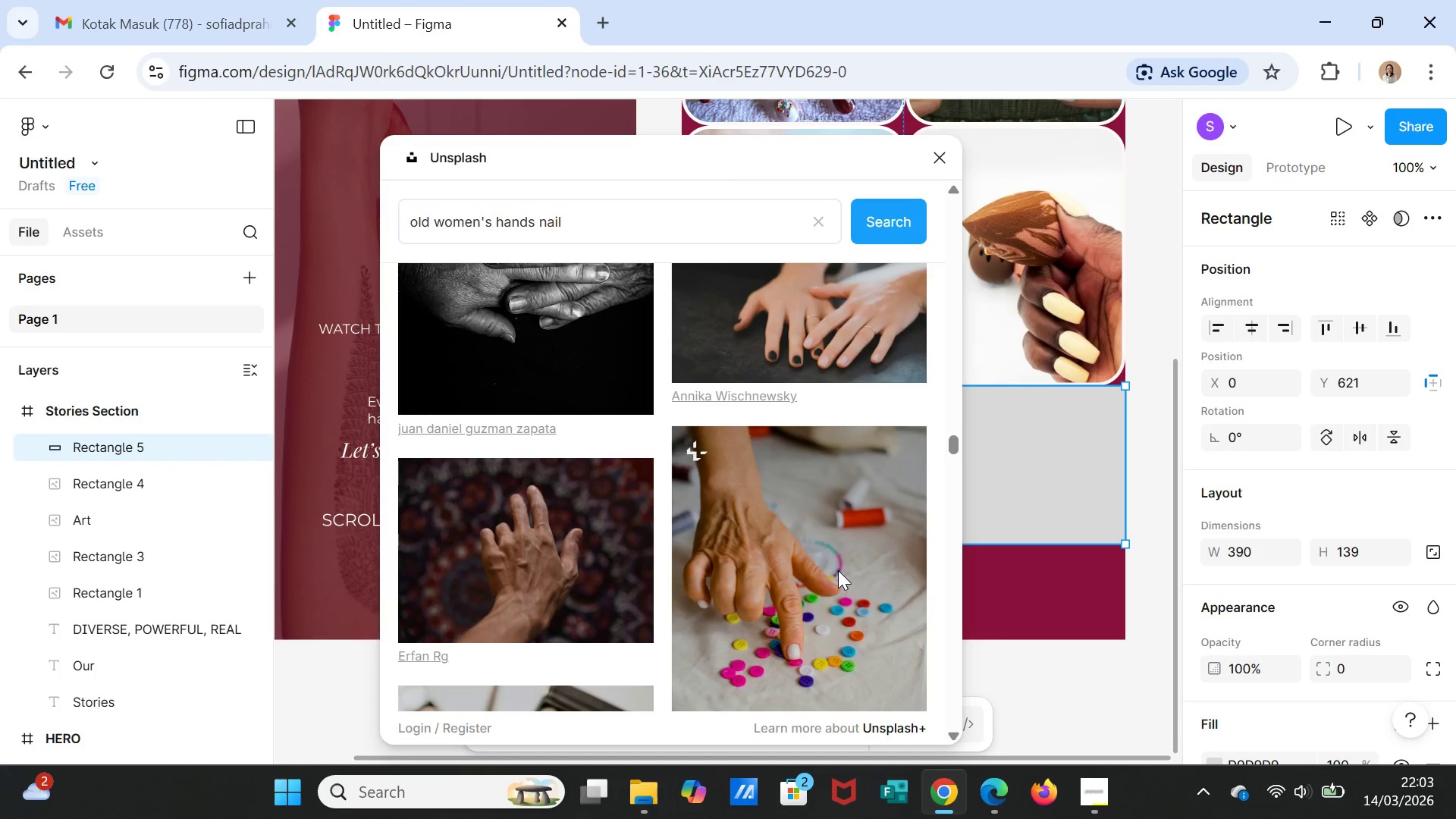 
scroll: coordinate [809, 612], scroll_direction: down, amount: 6.0
 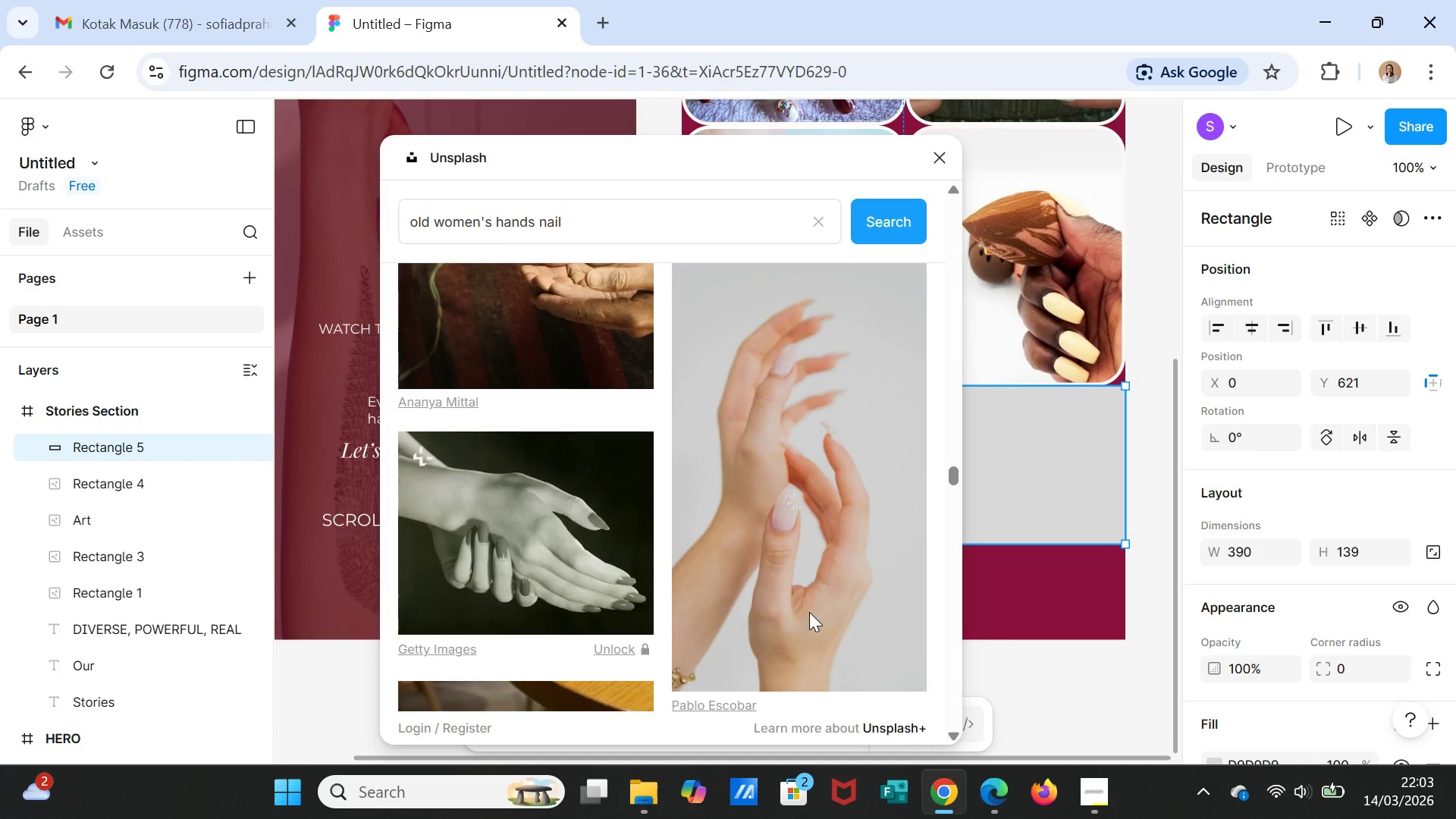 
scroll: coordinate [809, 612], scroll_direction: up, amount: 2.0
 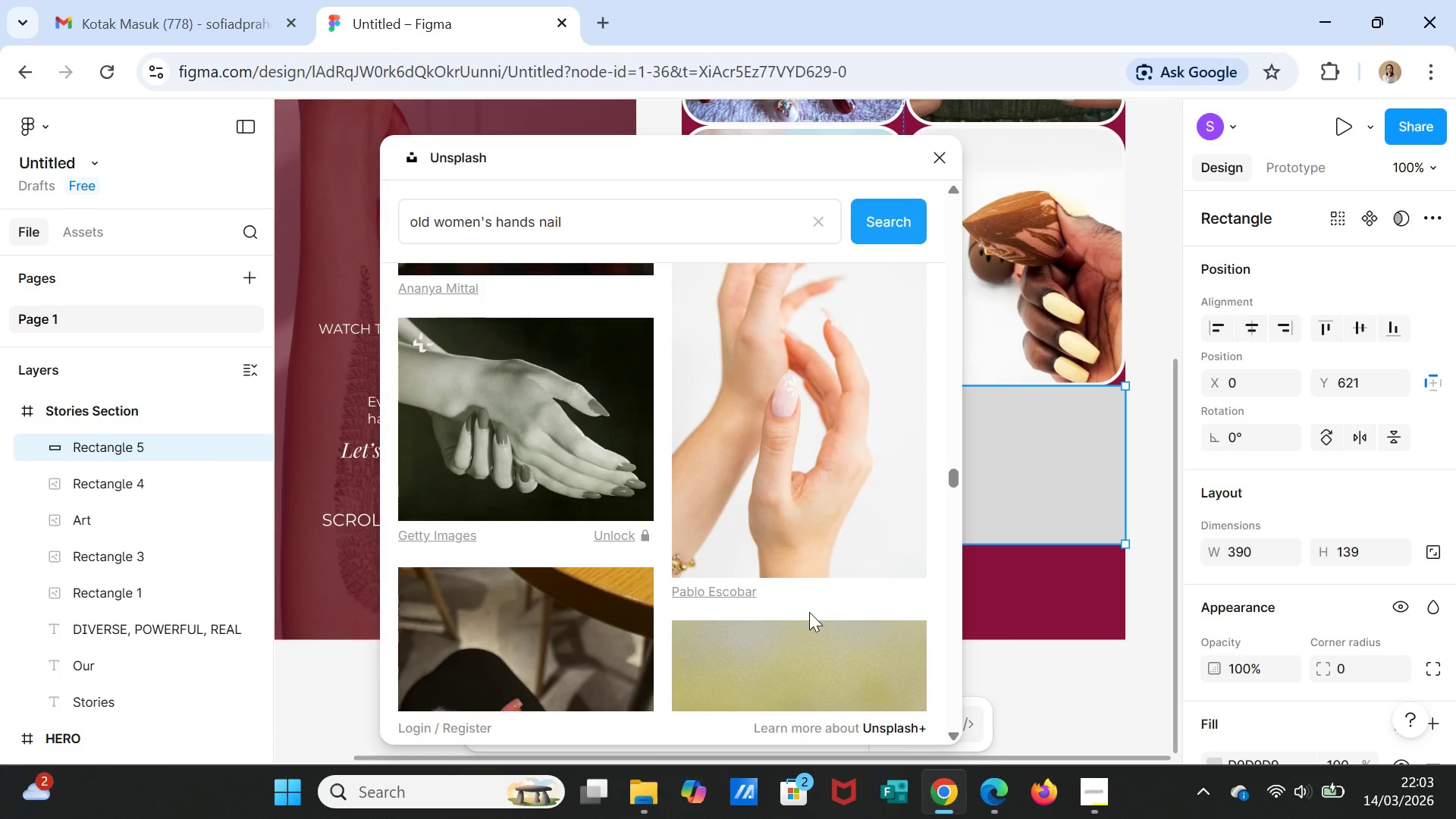 
scroll: coordinate [809, 609], scroll_direction: down, amount: 11.0
 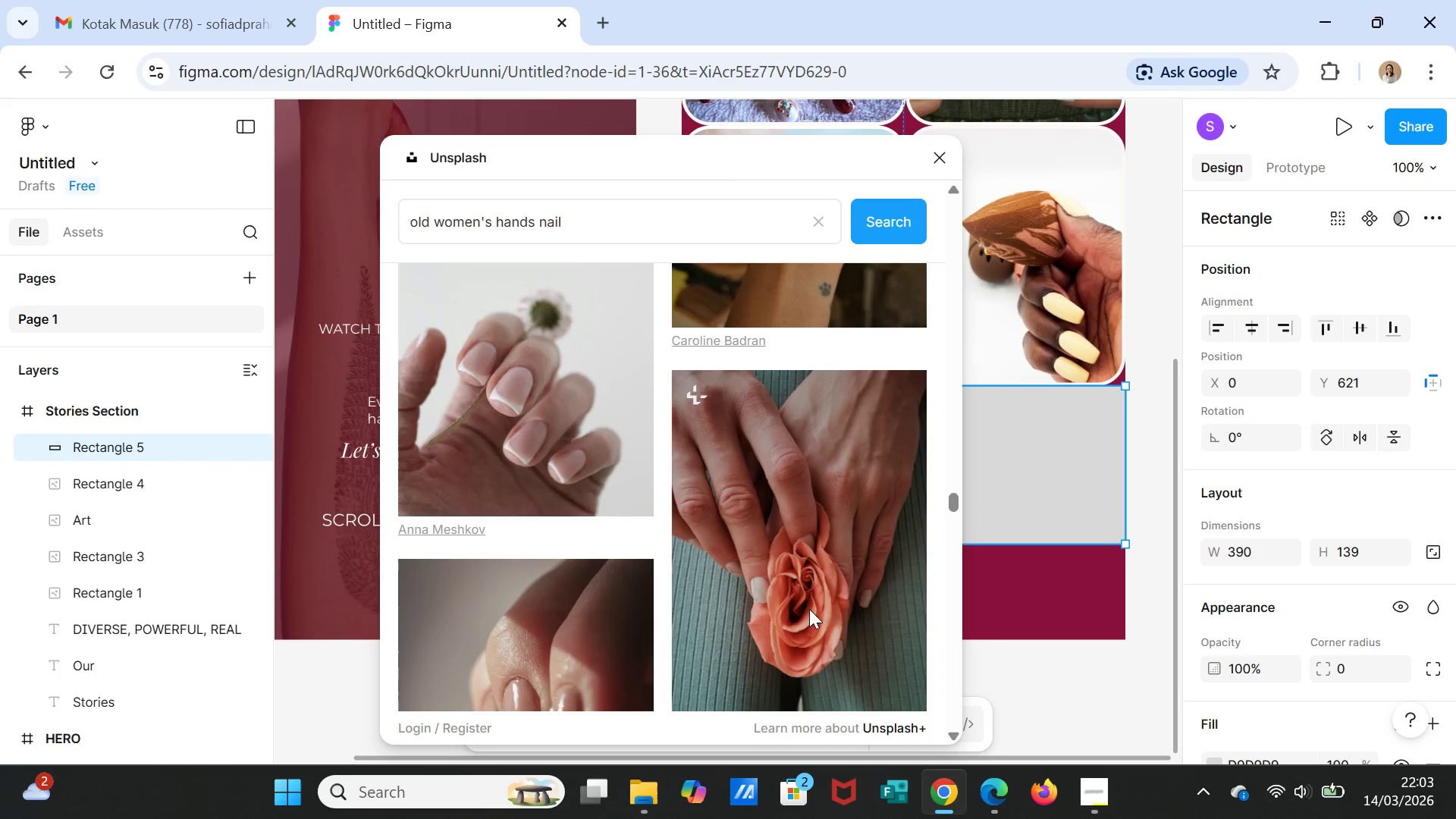 
scroll: coordinate [809, 609], scroll_direction: none, amount: 0.0
 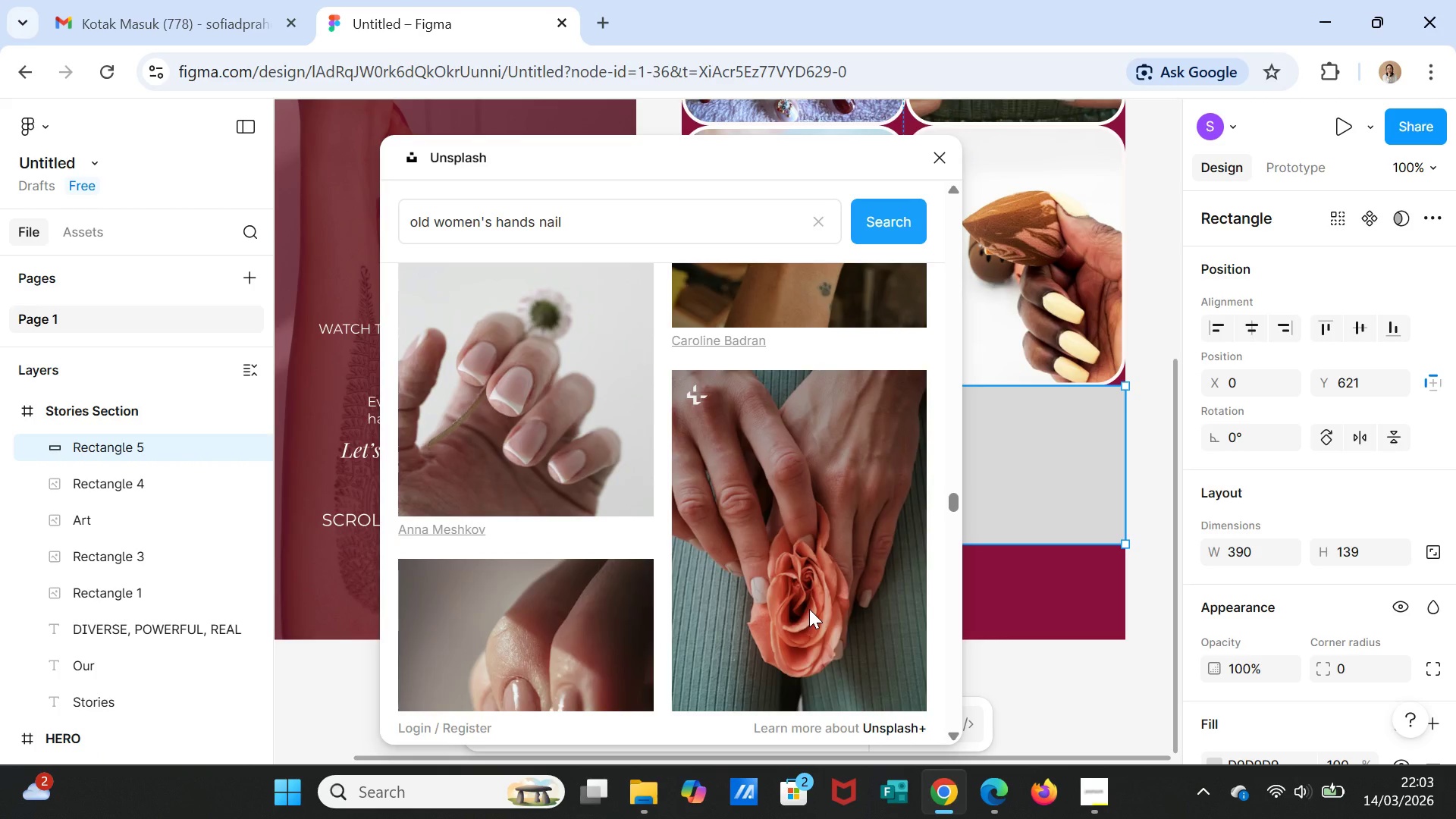 
scroll: coordinate [809, 609], scroll_direction: down, amount: 3.0
 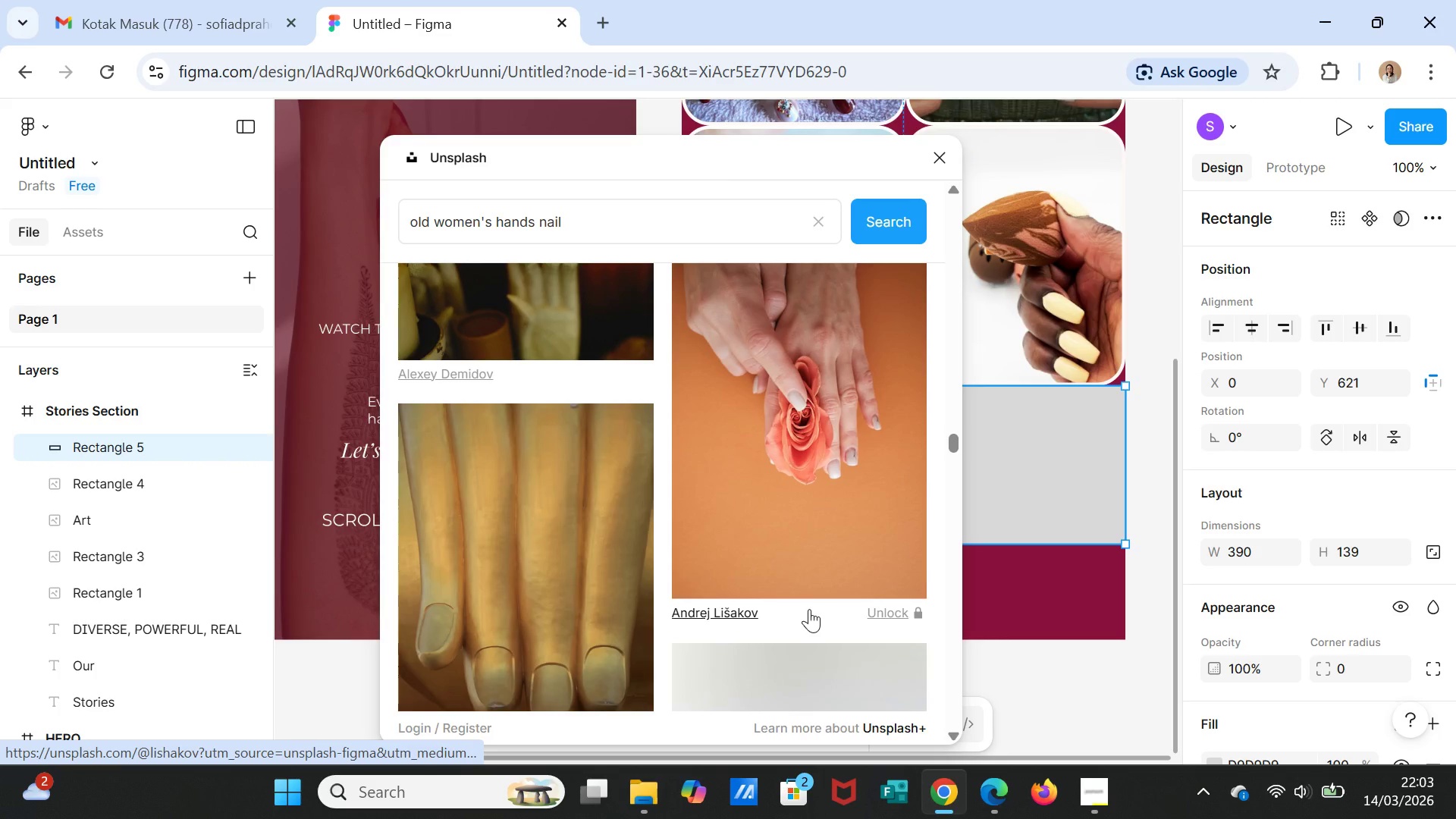 
scroll: coordinate [809, 609], scroll_direction: up, amount: 1.0
 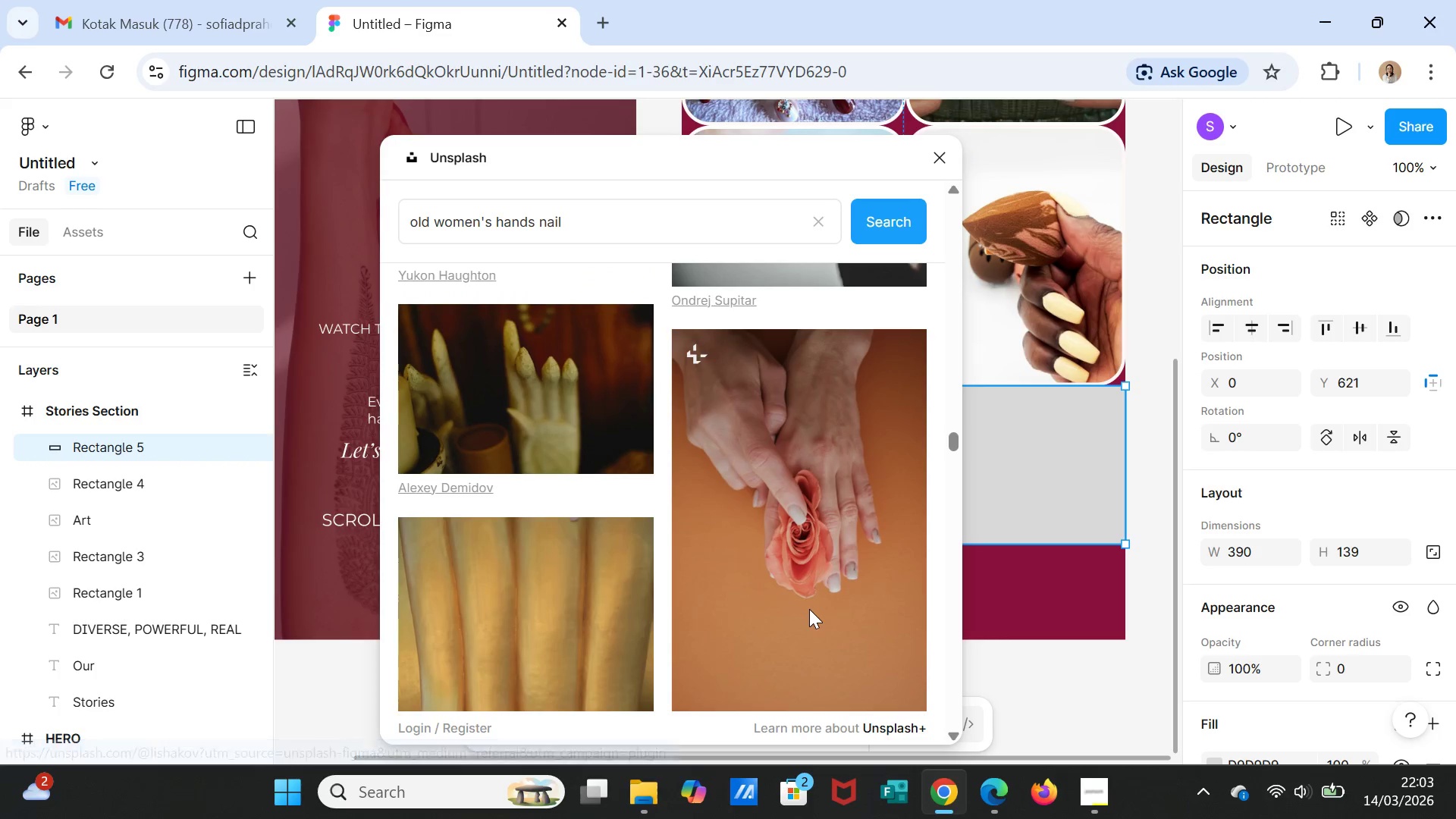 
scroll: coordinate [805, 601], scroll_direction: down, amount: 13.0
 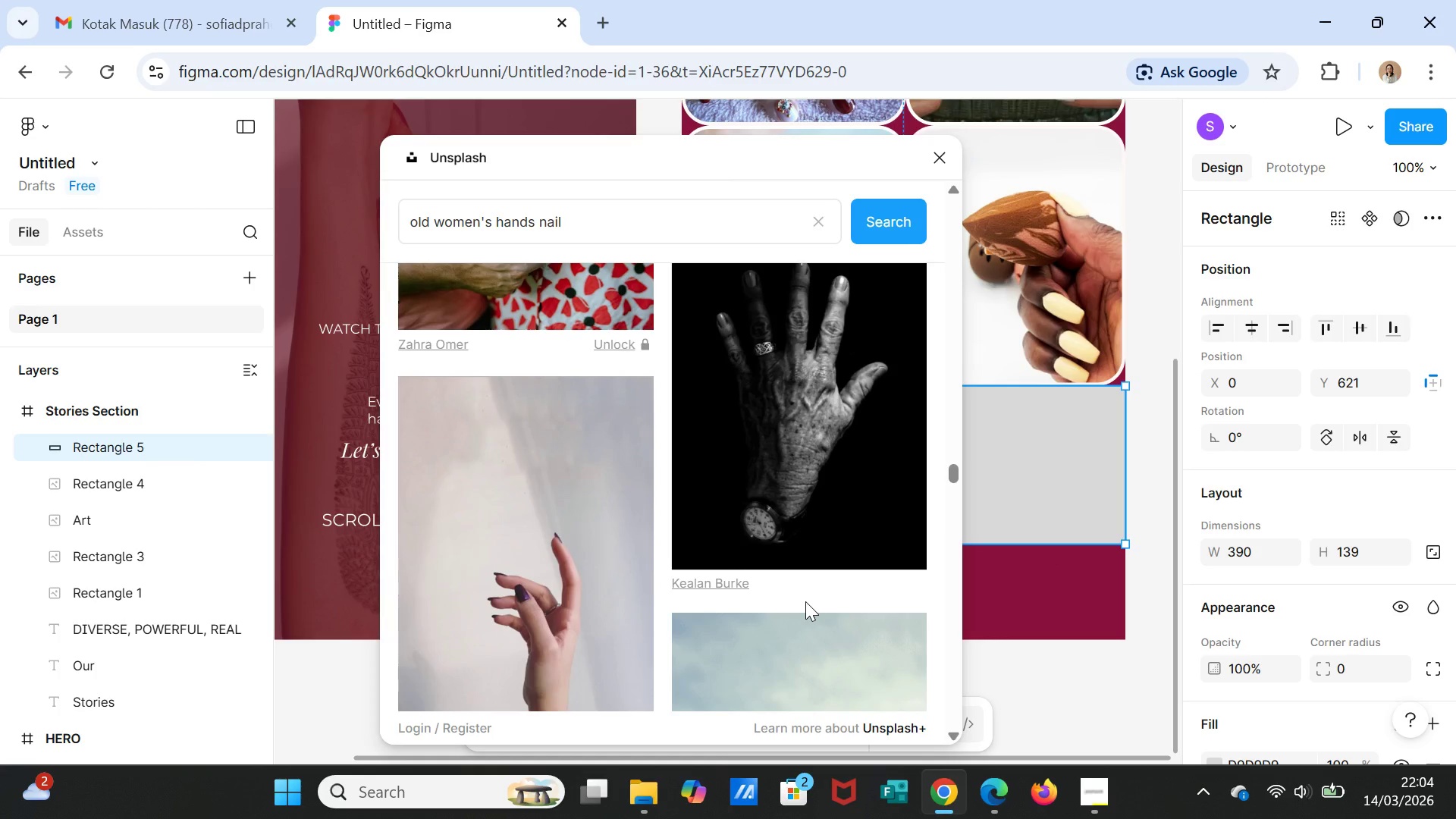 
scroll: coordinate [805, 601], scroll_direction: up, amount: 1.0
 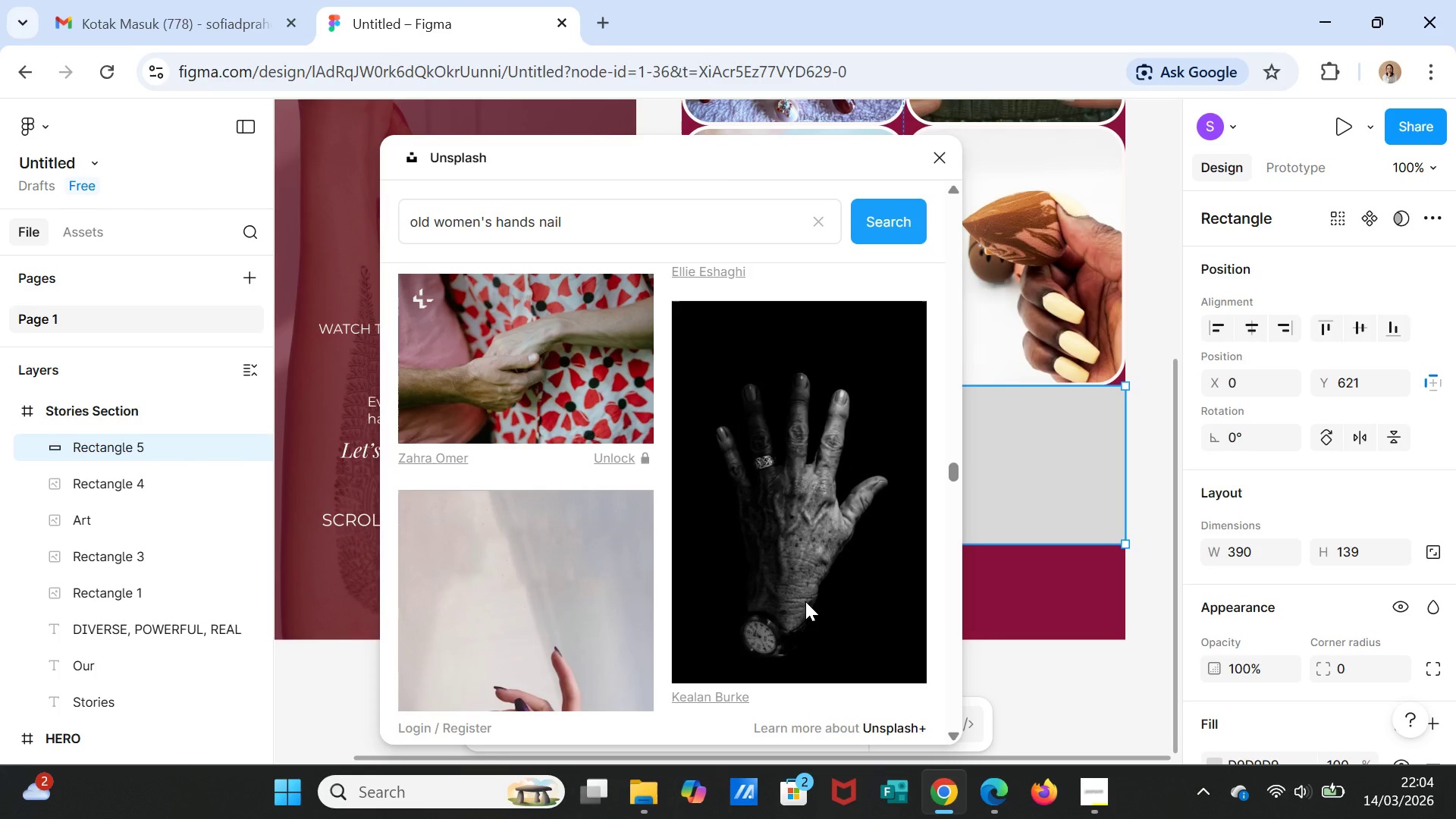 
scroll: coordinate [805, 601], scroll_direction: down, amount: 9.0
 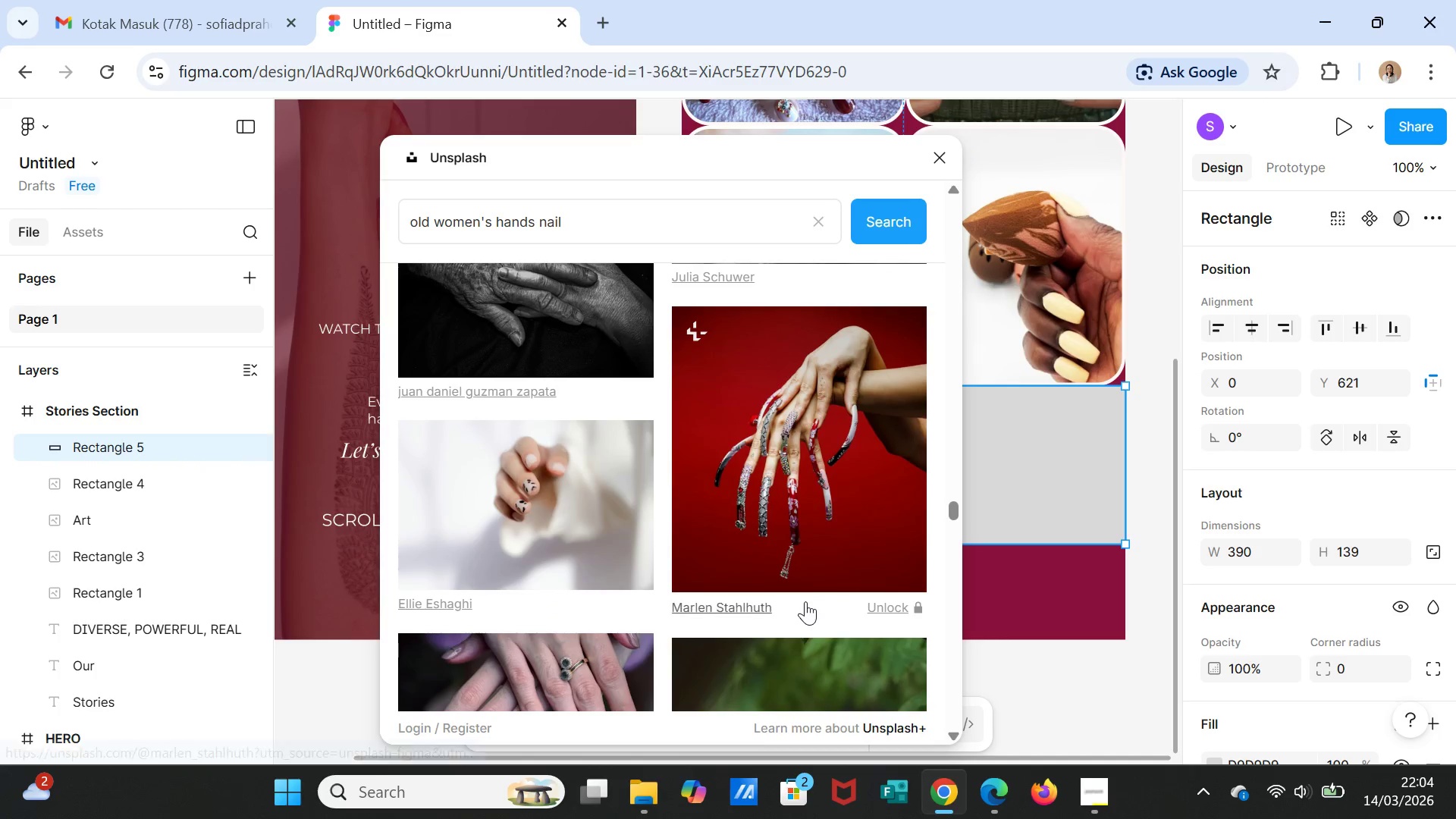 
scroll: coordinate [805, 601], scroll_direction: up, amount: 1.0
 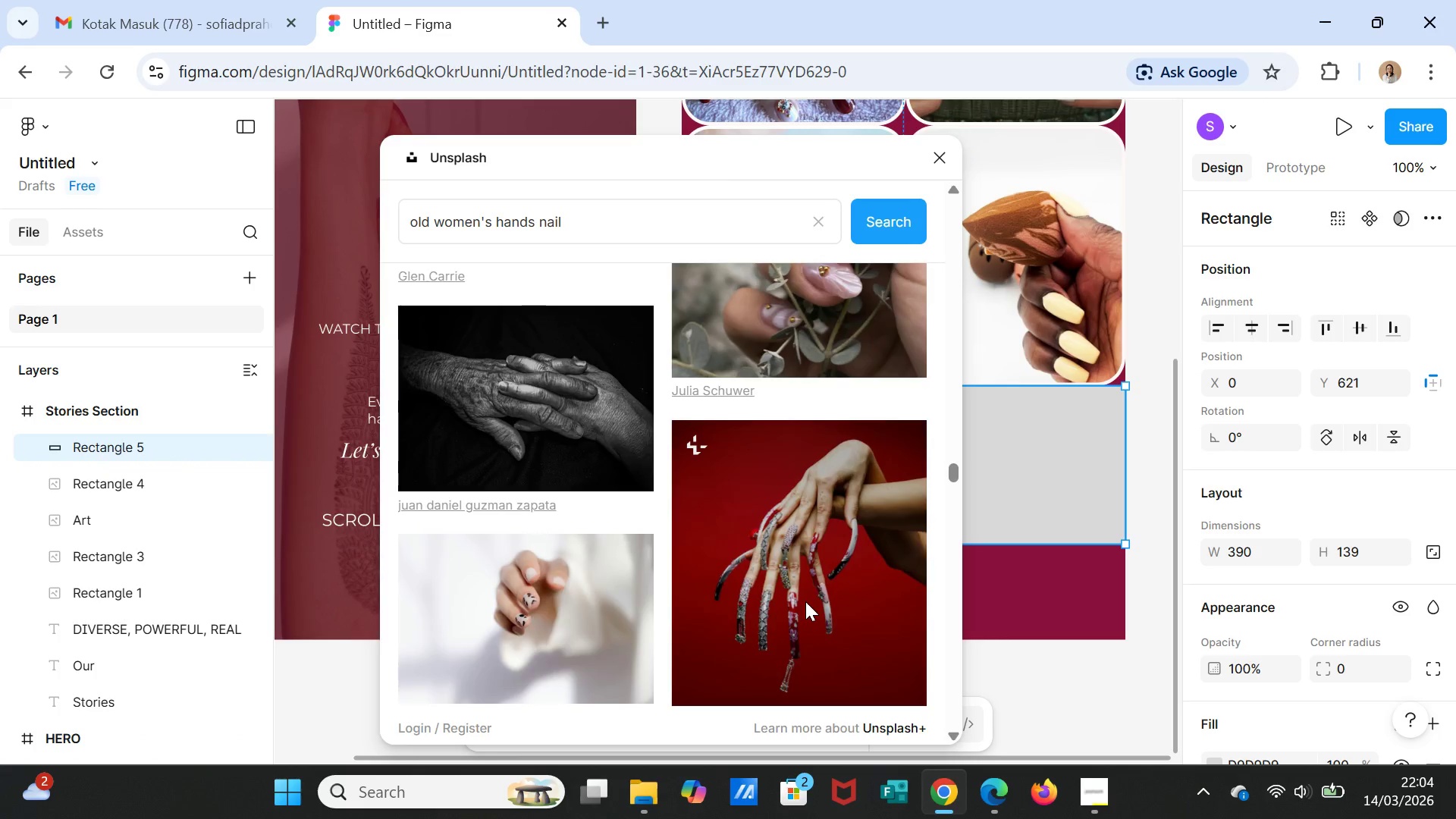 
scroll: coordinate [806, 601], scroll_direction: down, amount: 7.0
 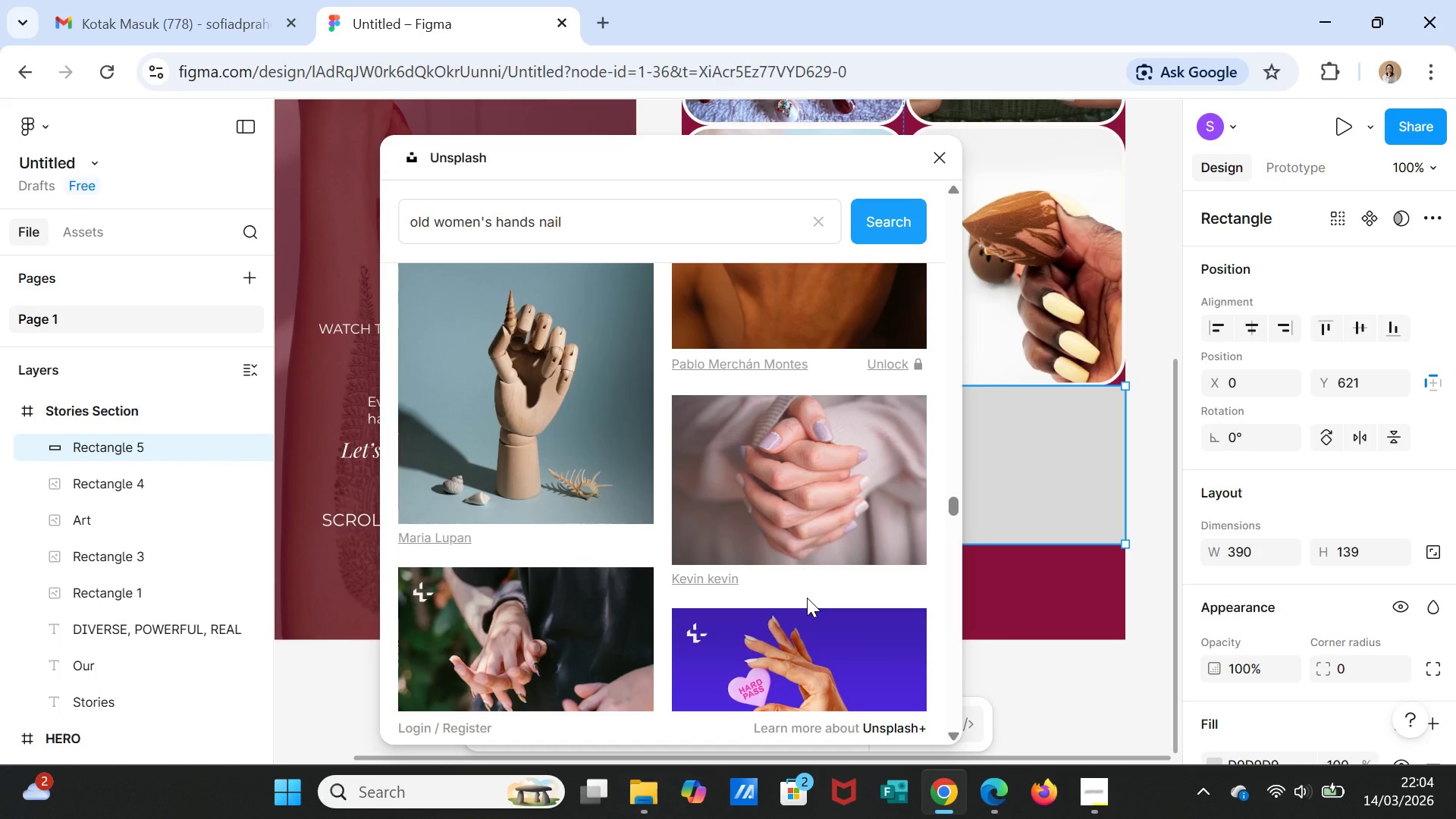 
wait(5.61)
 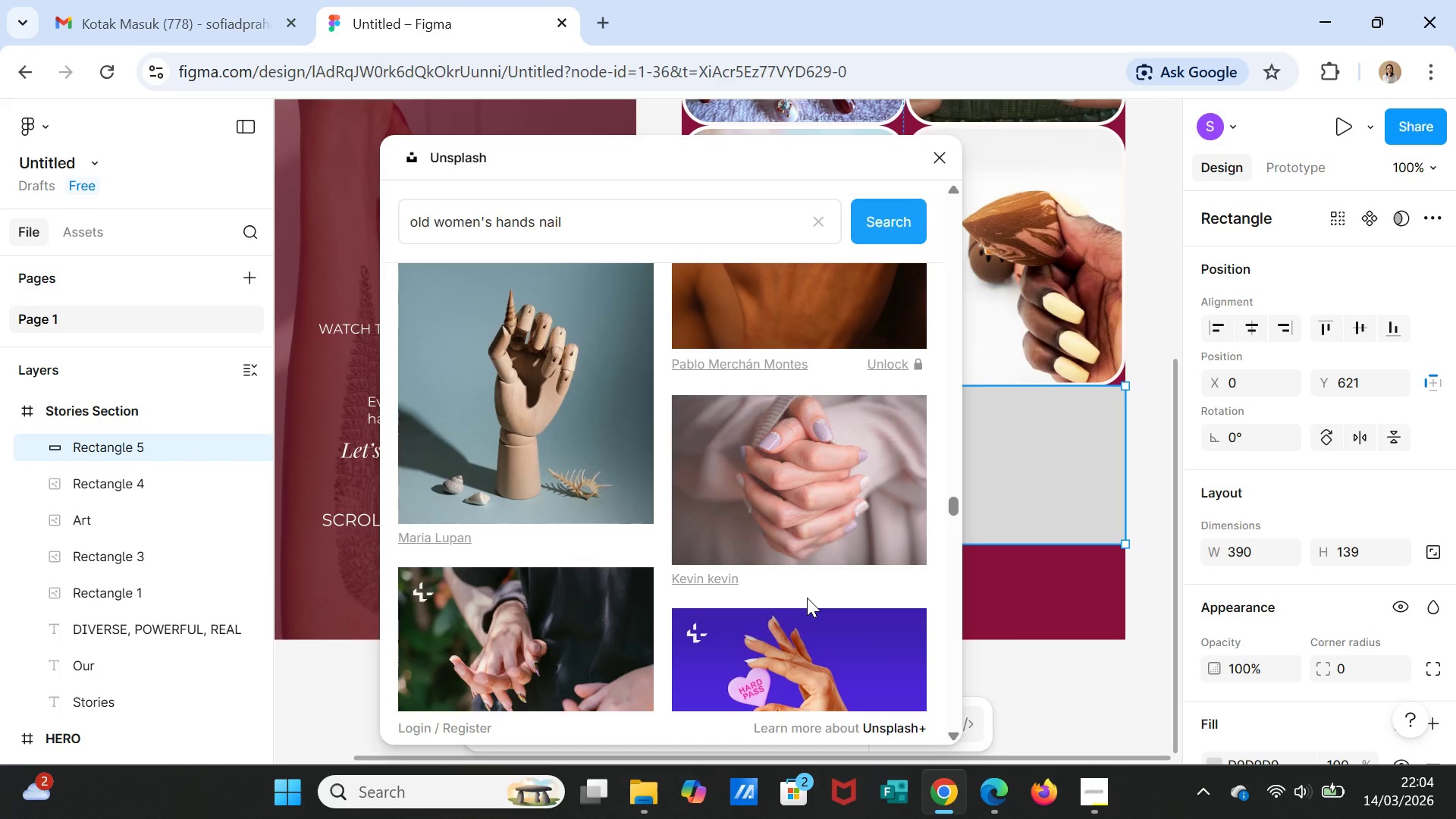 
scroll: coordinate [818, 548], scroll_direction: down, amount: 9.0
 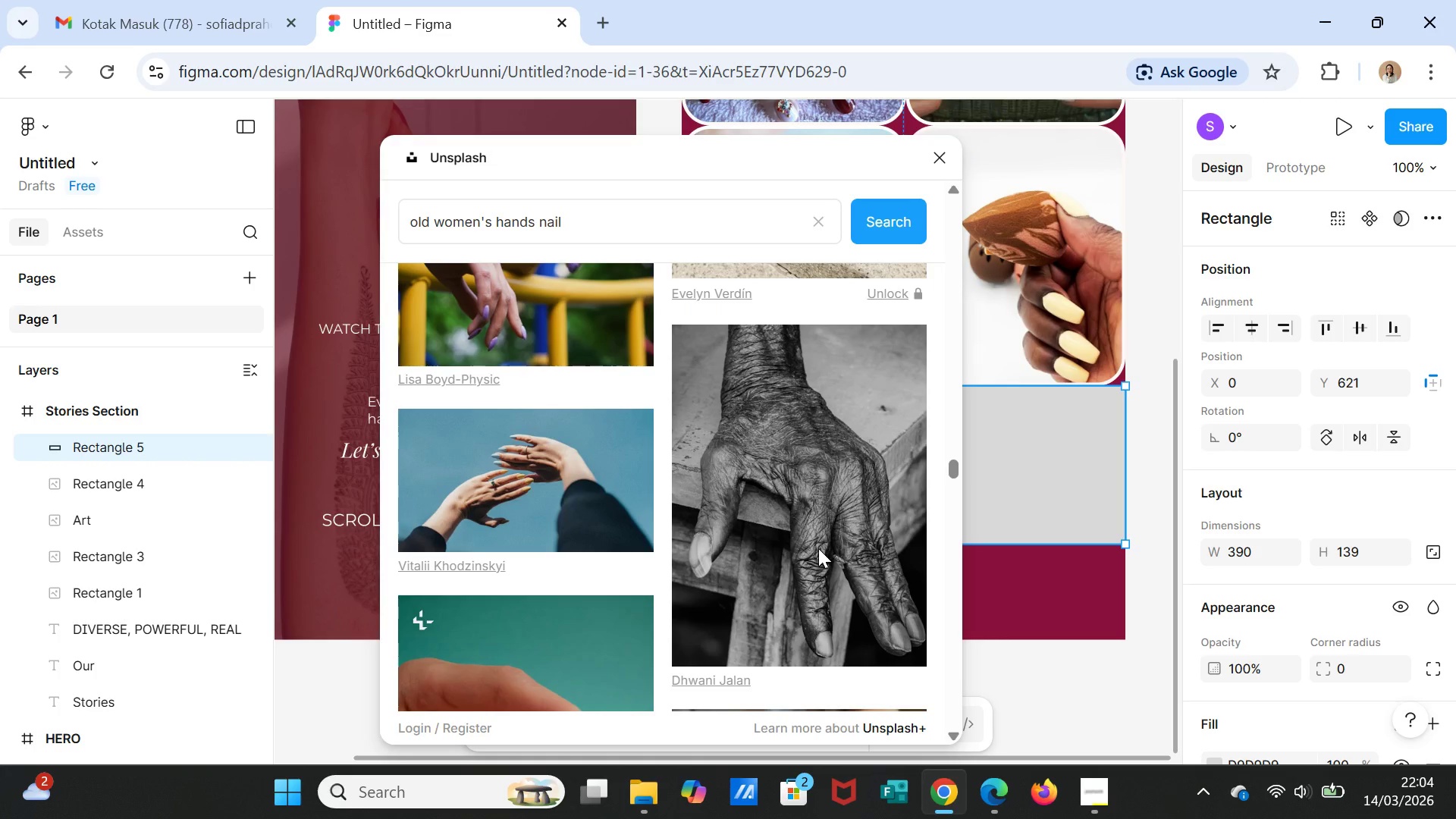 
scroll: coordinate [844, 598], scroll_direction: down, amount: 6.0
 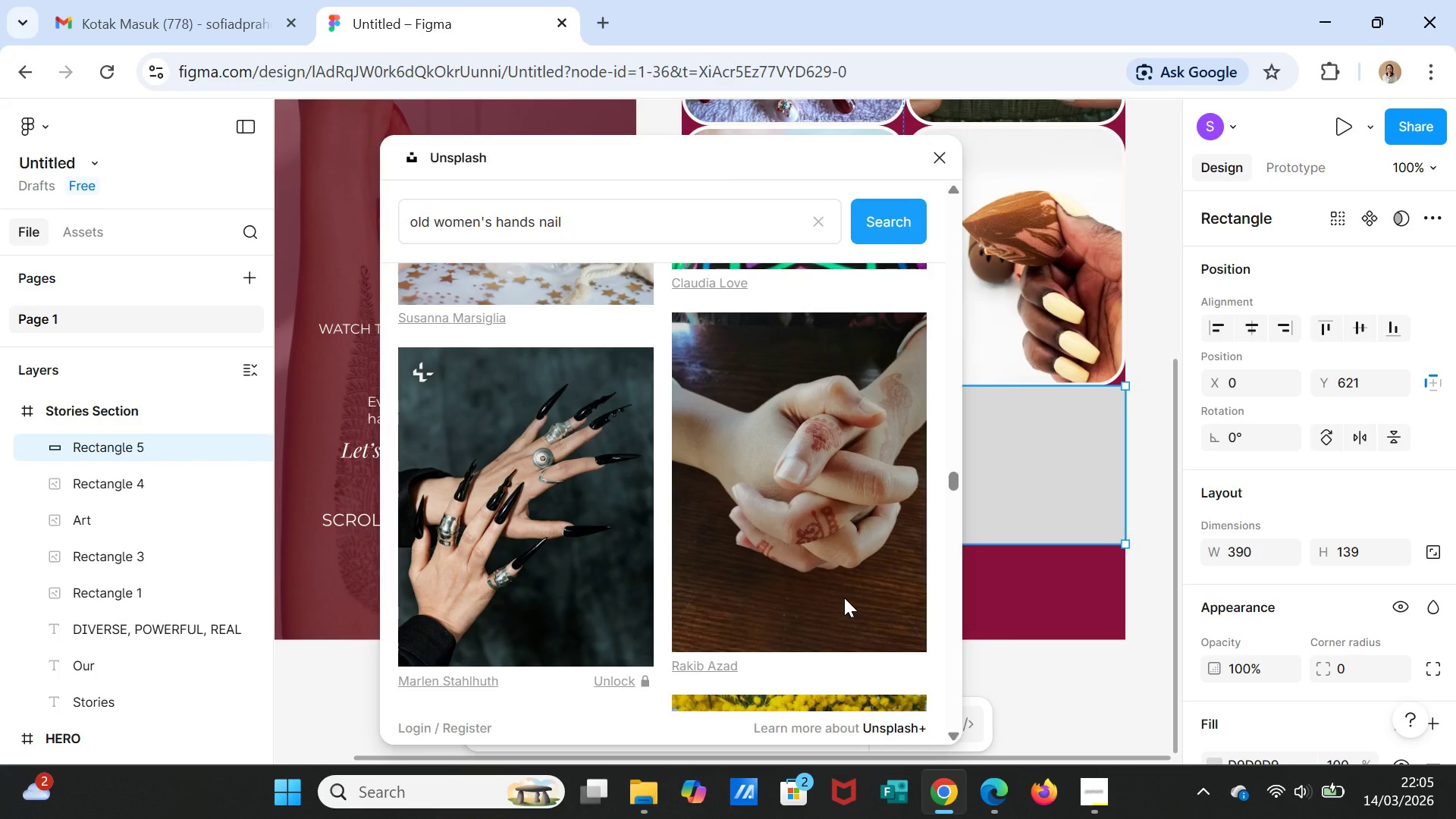 
scroll: coordinate [877, 626], scroll_direction: down, amount: 10.0
 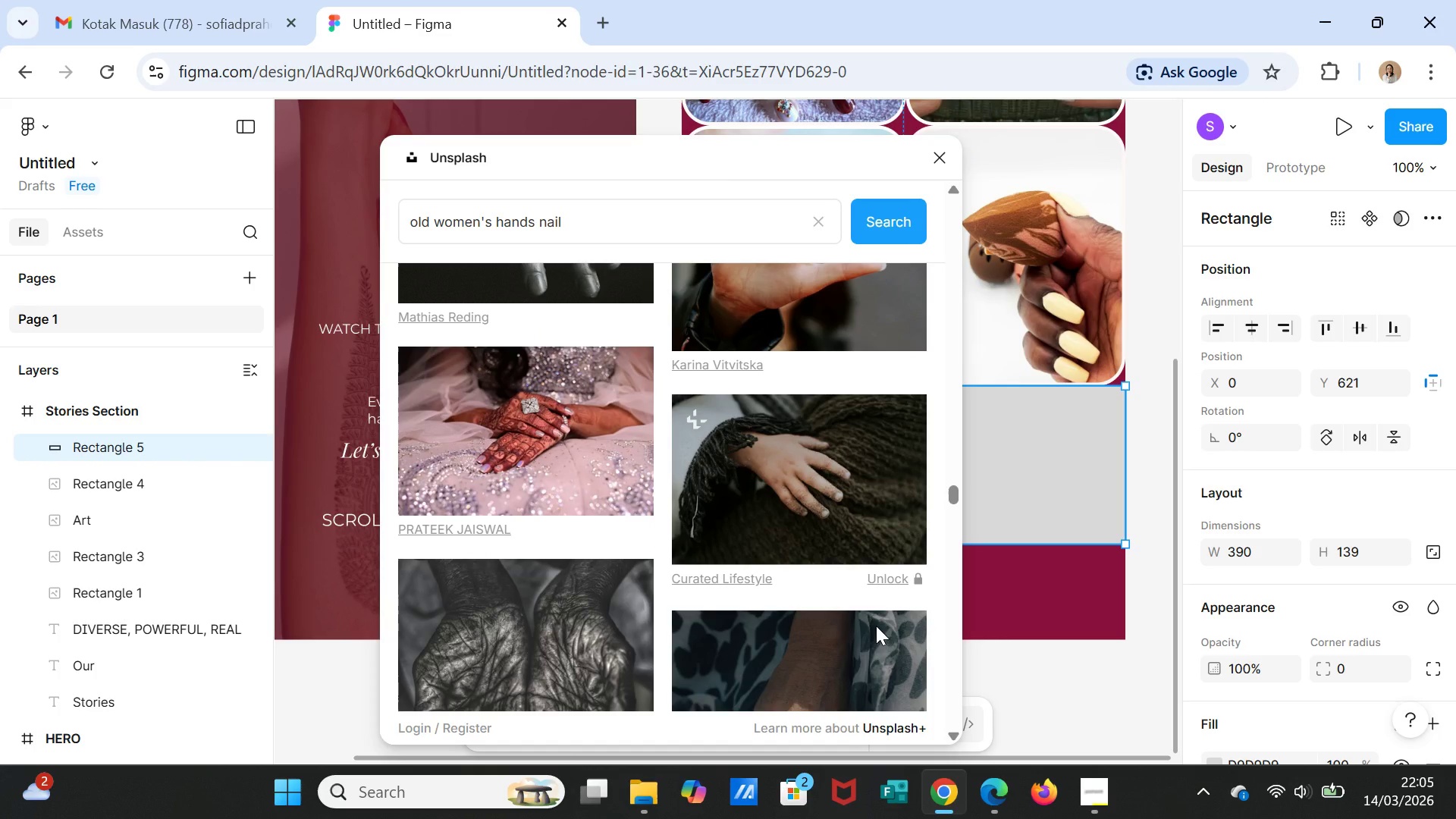 
scroll: coordinate [875, 626], scroll_direction: down, amount: 6.0
 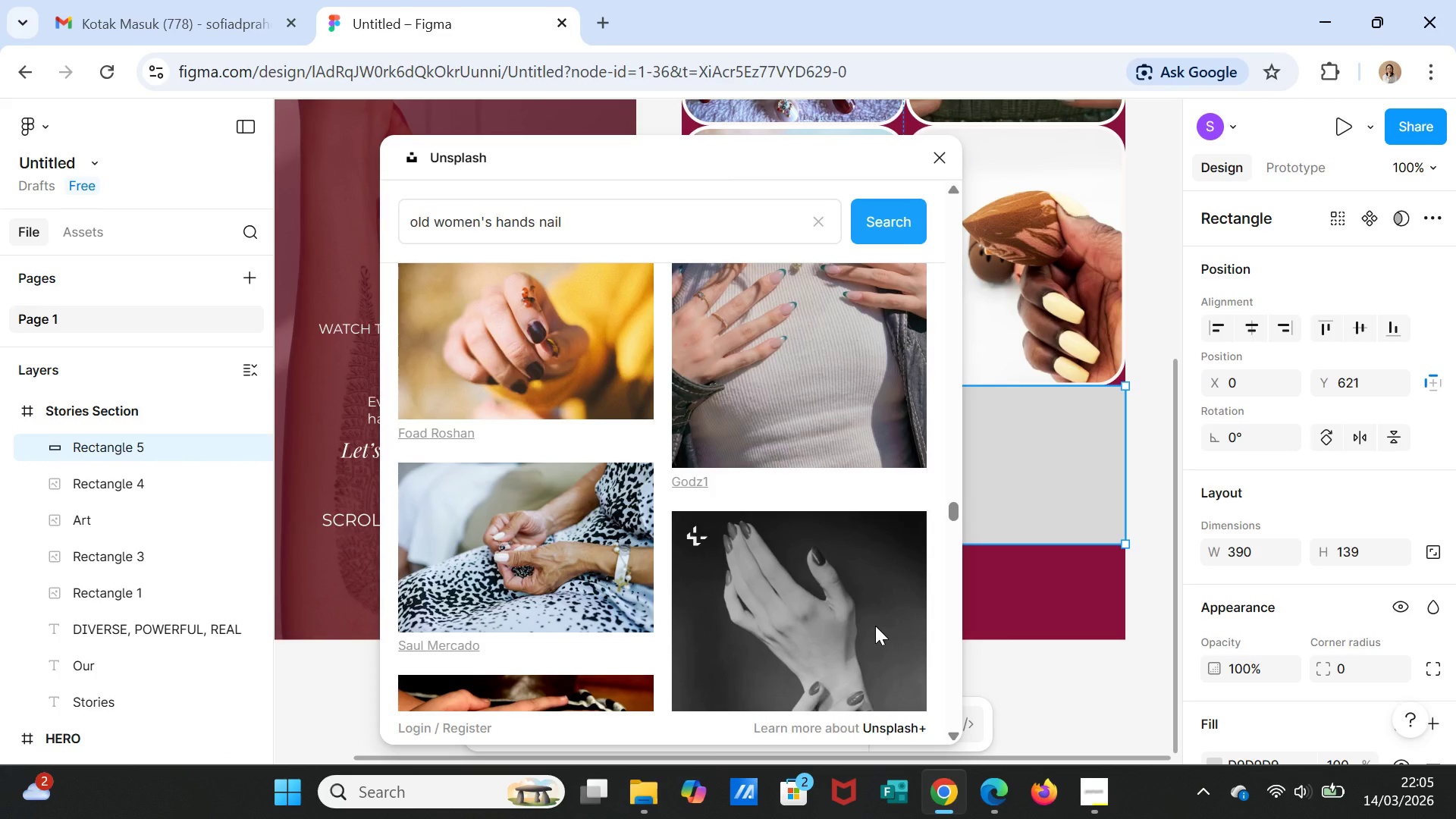 
scroll: coordinate [875, 626], scroll_direction: up, amount: 1.0
 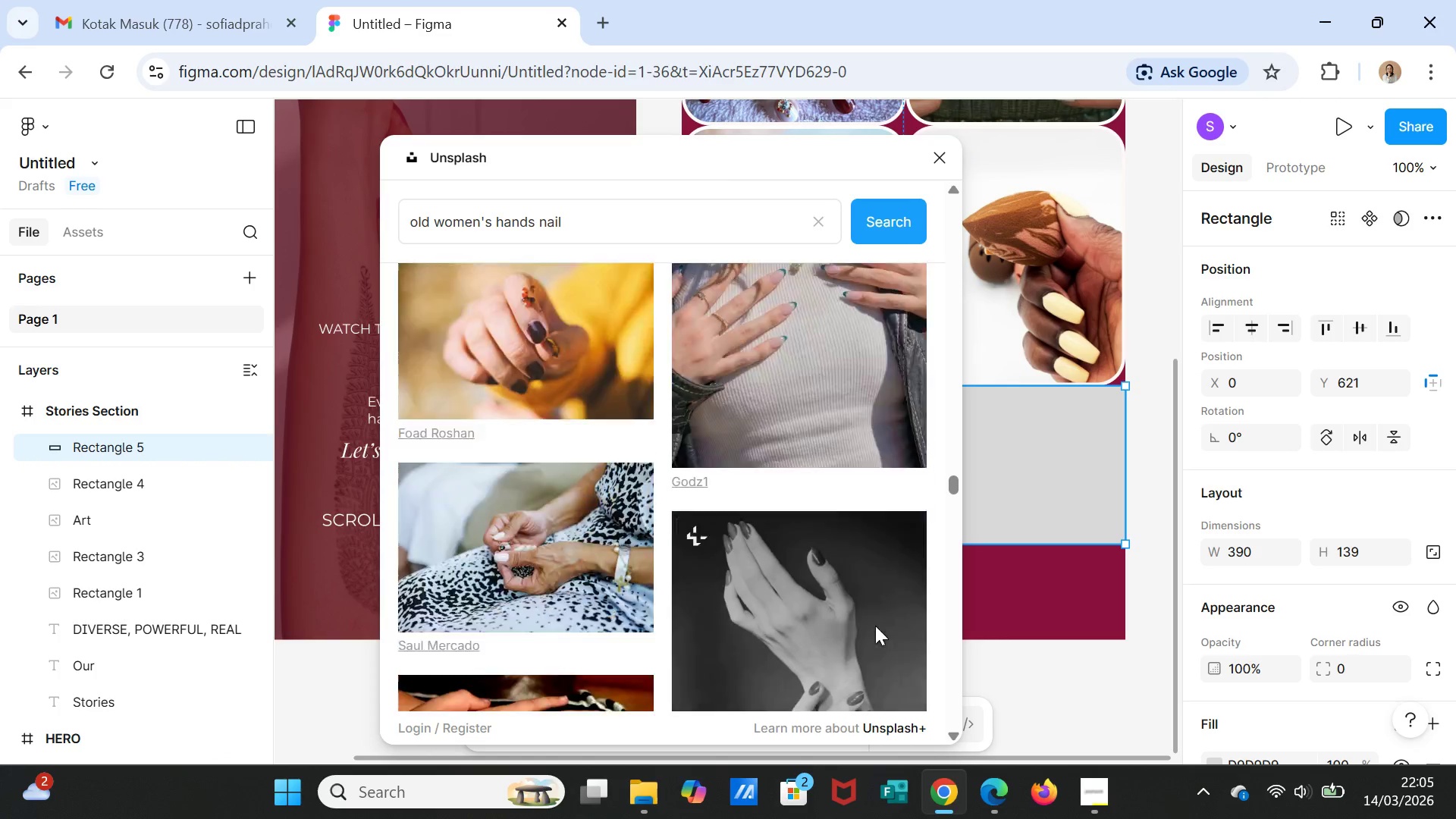 
scroll: coordinate [875, 626], scroll_direction: down, amount: 7.0
 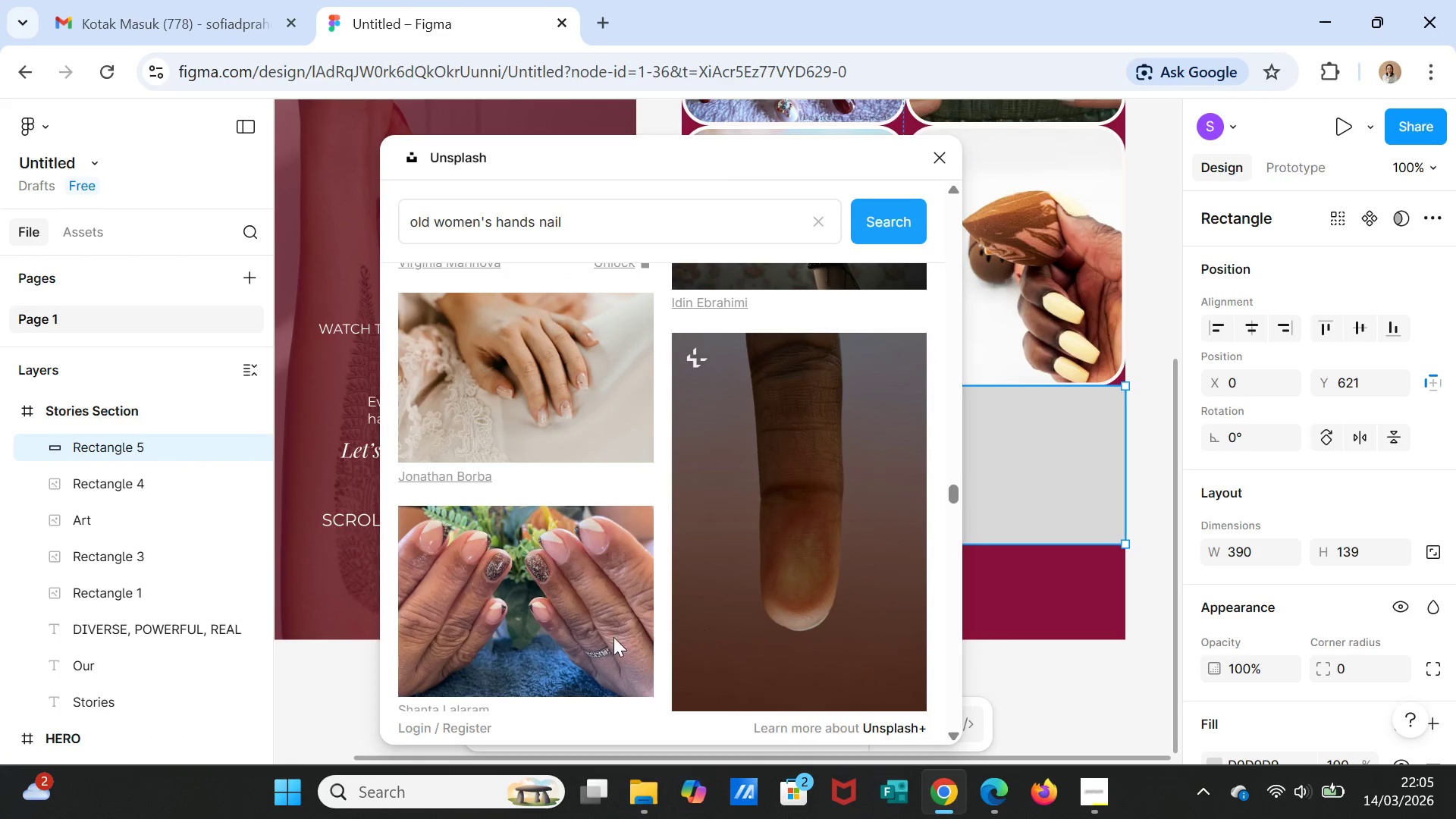 
left_click([576, 631])
 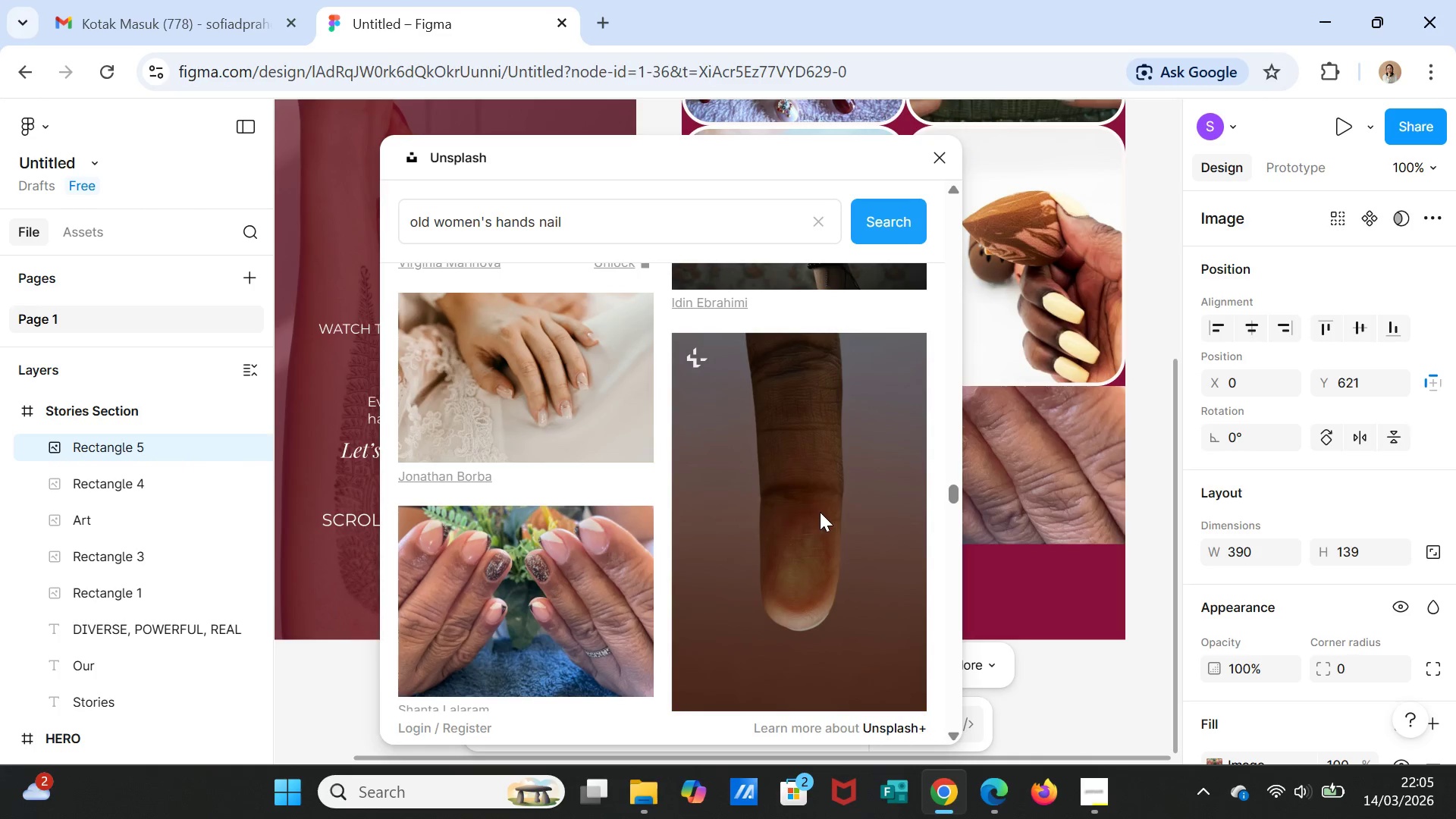 
scroll: coordinate [830, 584], scroll_direction: down, amount: 14.0
 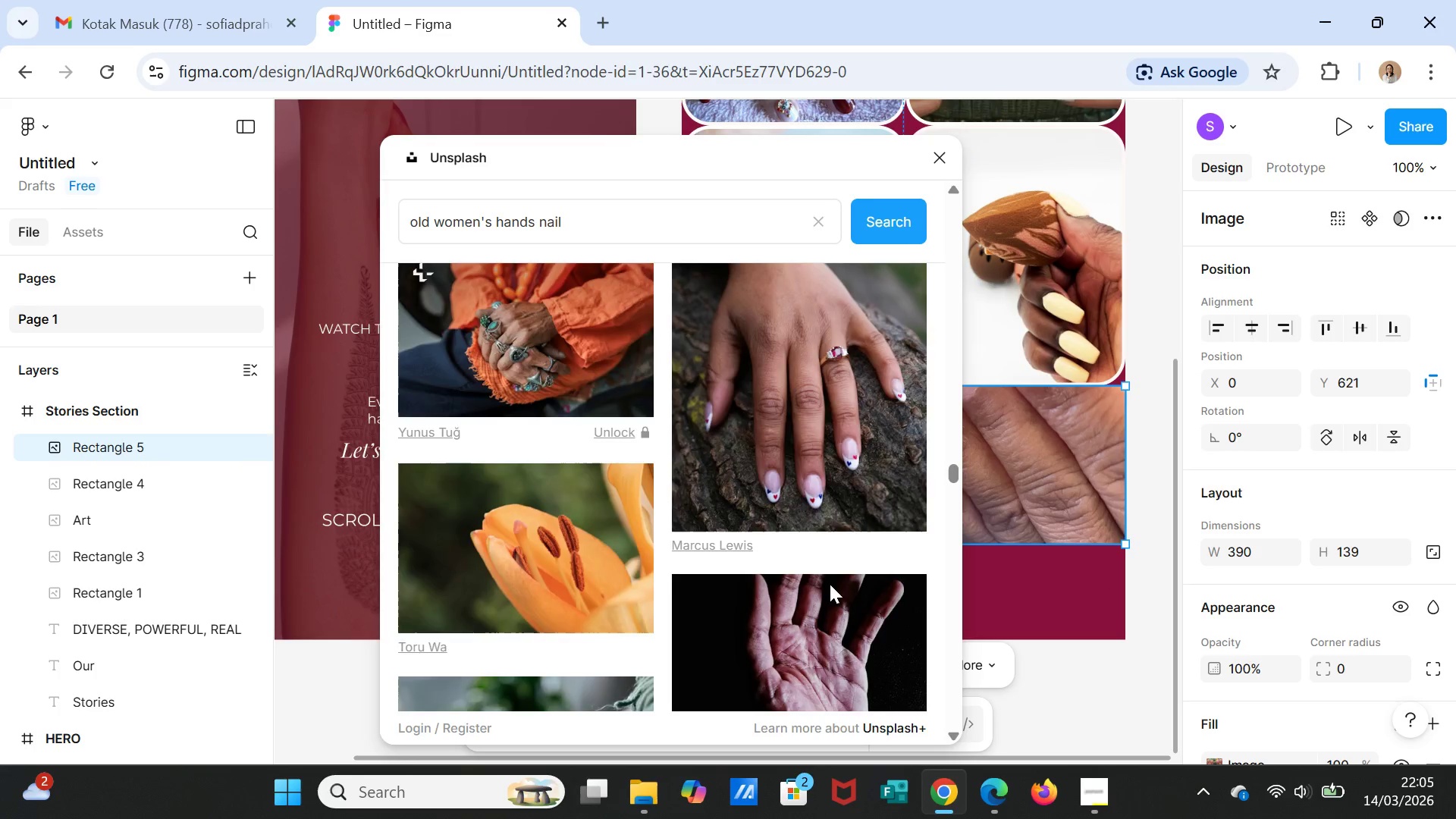 
scroll: coordinate [830, 584], scroll_direction: down, amount: 11.0
 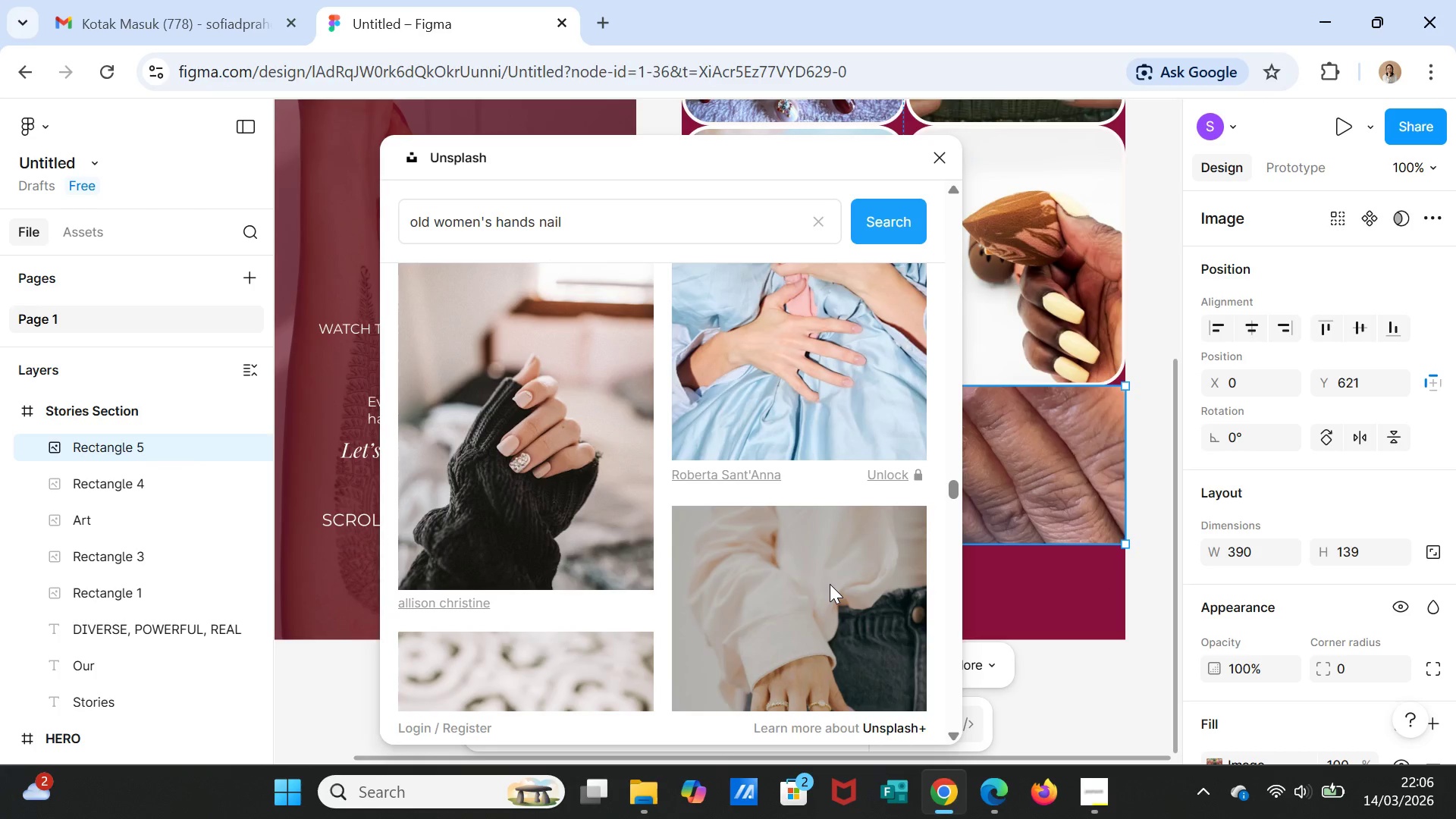 
scroll: coordinate [830, 584], scroll_direction: down, amount: 15.0
 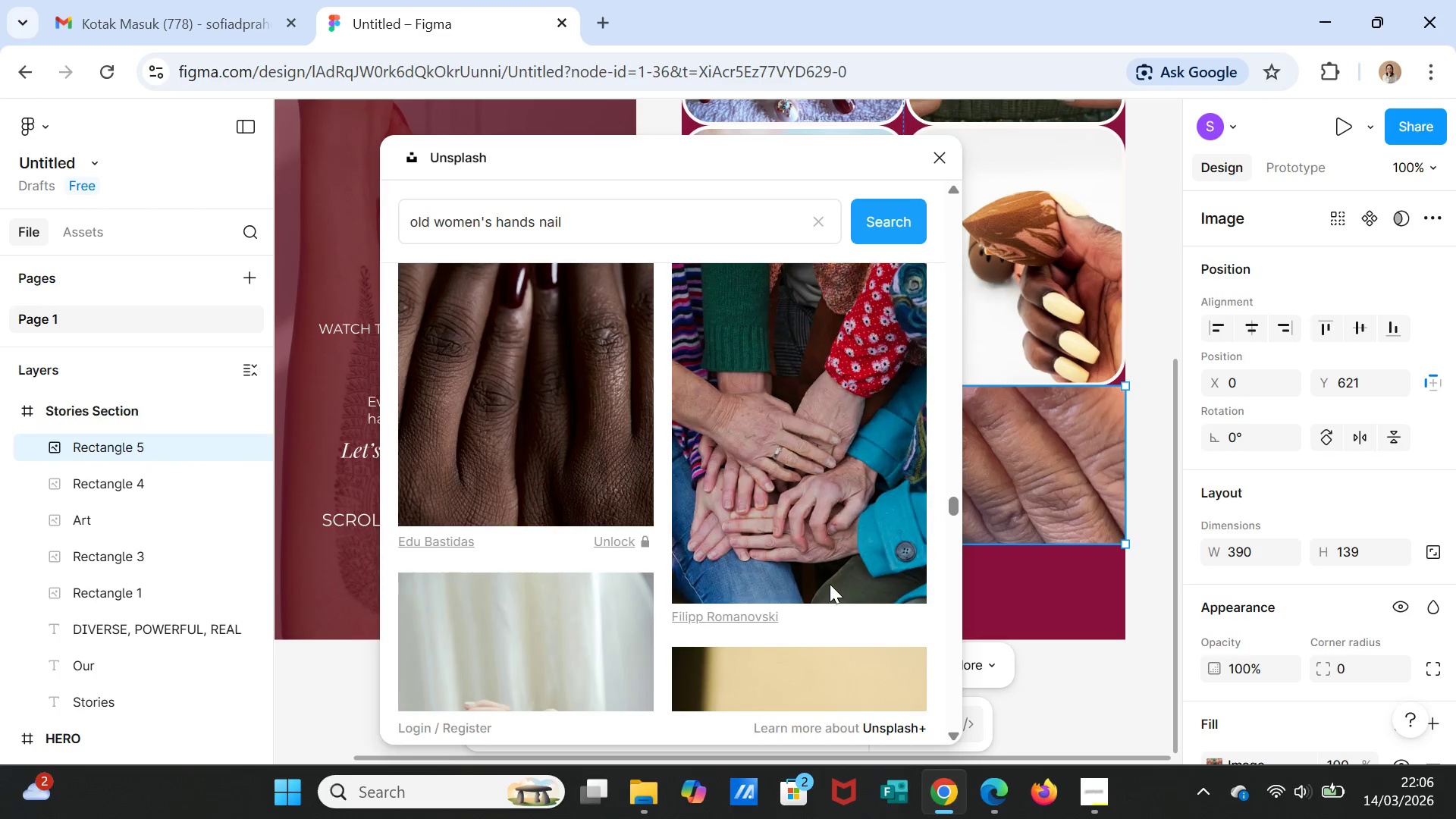 
scroll: coordinate [830, 584], scroll_direction: up, amount: 2.0
 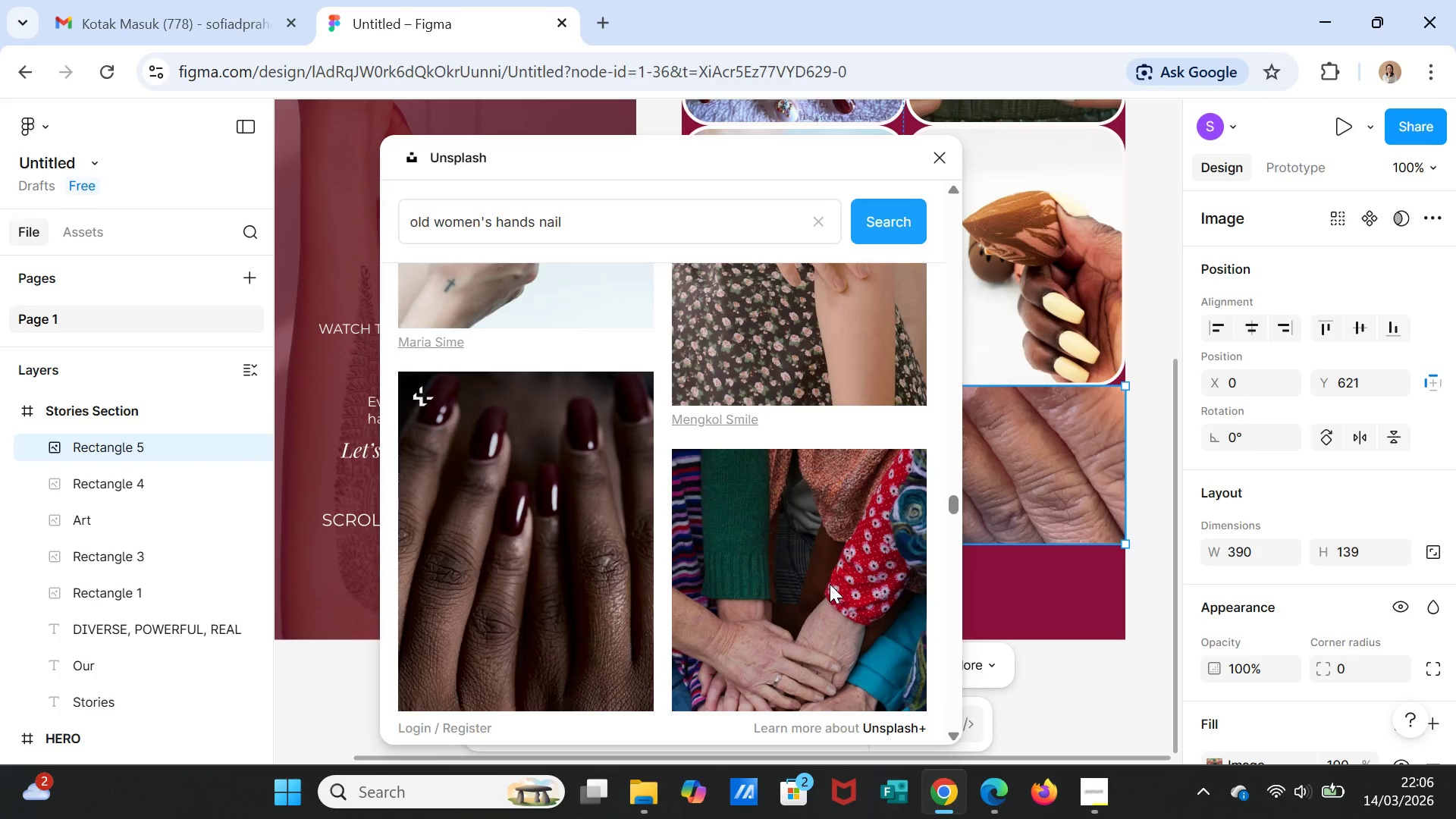 
scroll: coordinate [830, 584], scroll_direction: down, amount: 13.0
 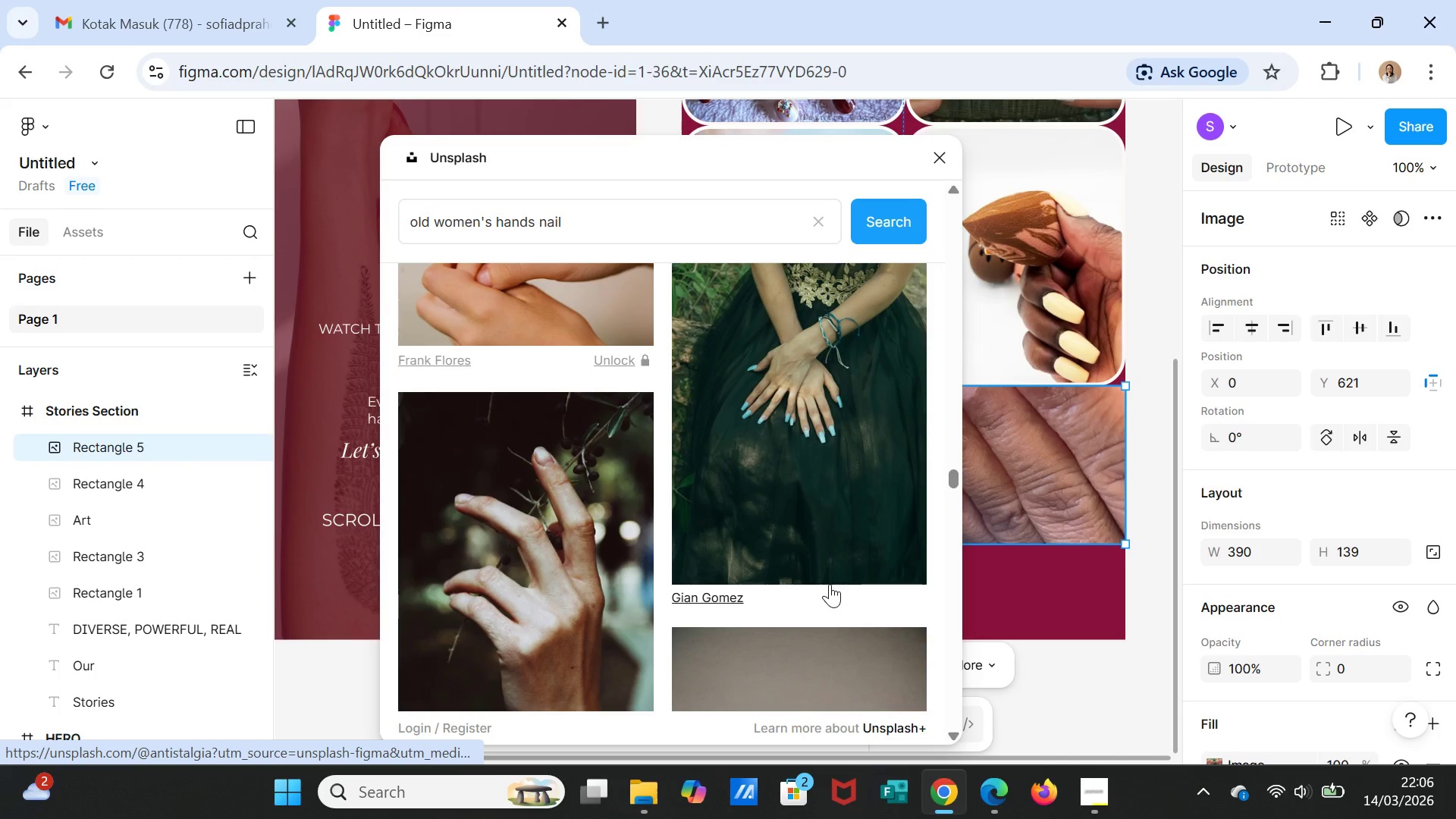 
scroll: coordinate [830, 584], scroll_direction: up, amount: 1.0
 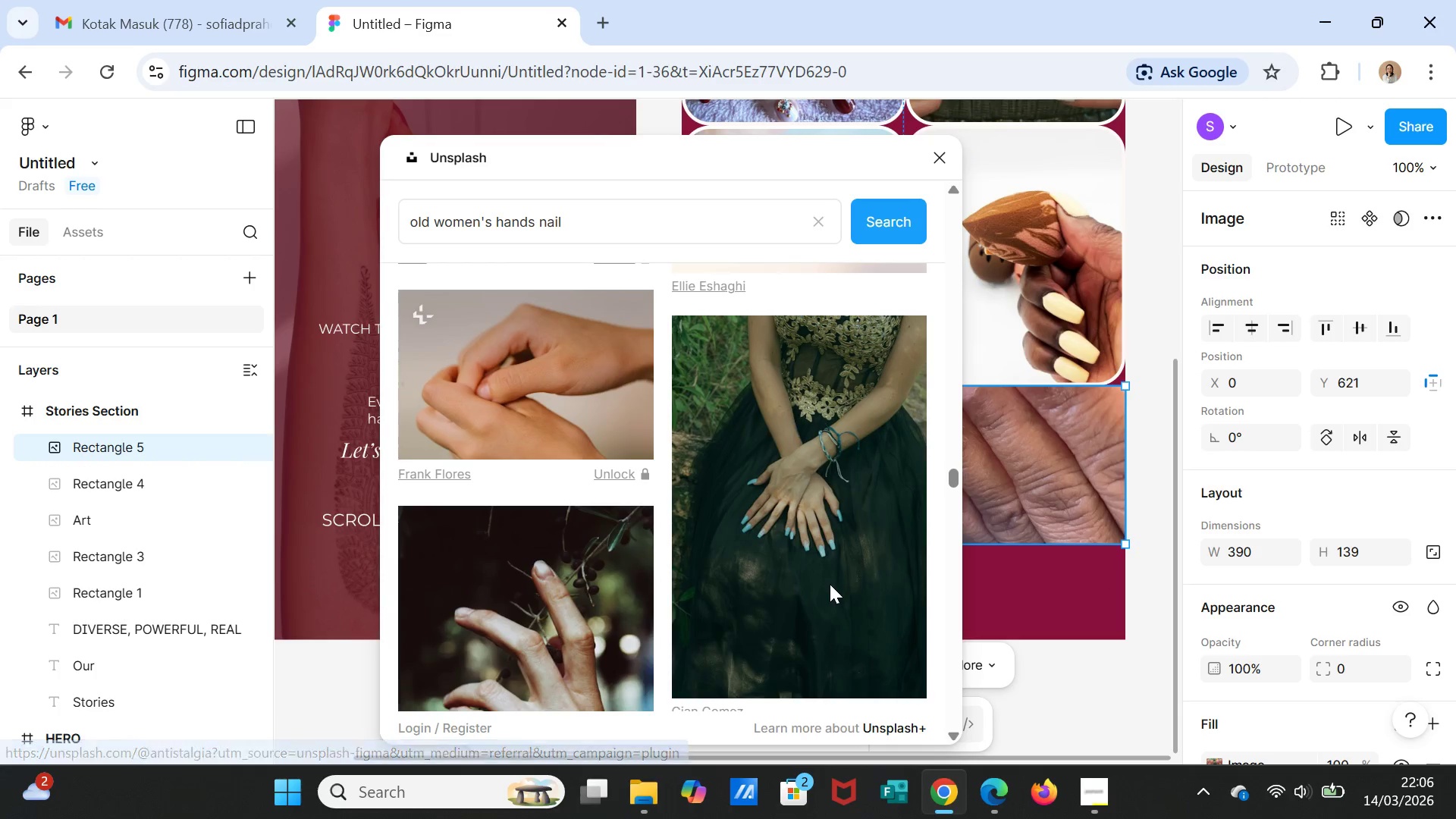 
scroll: coordinate [830, 584], scroll_direction: down, amount: 3.0
 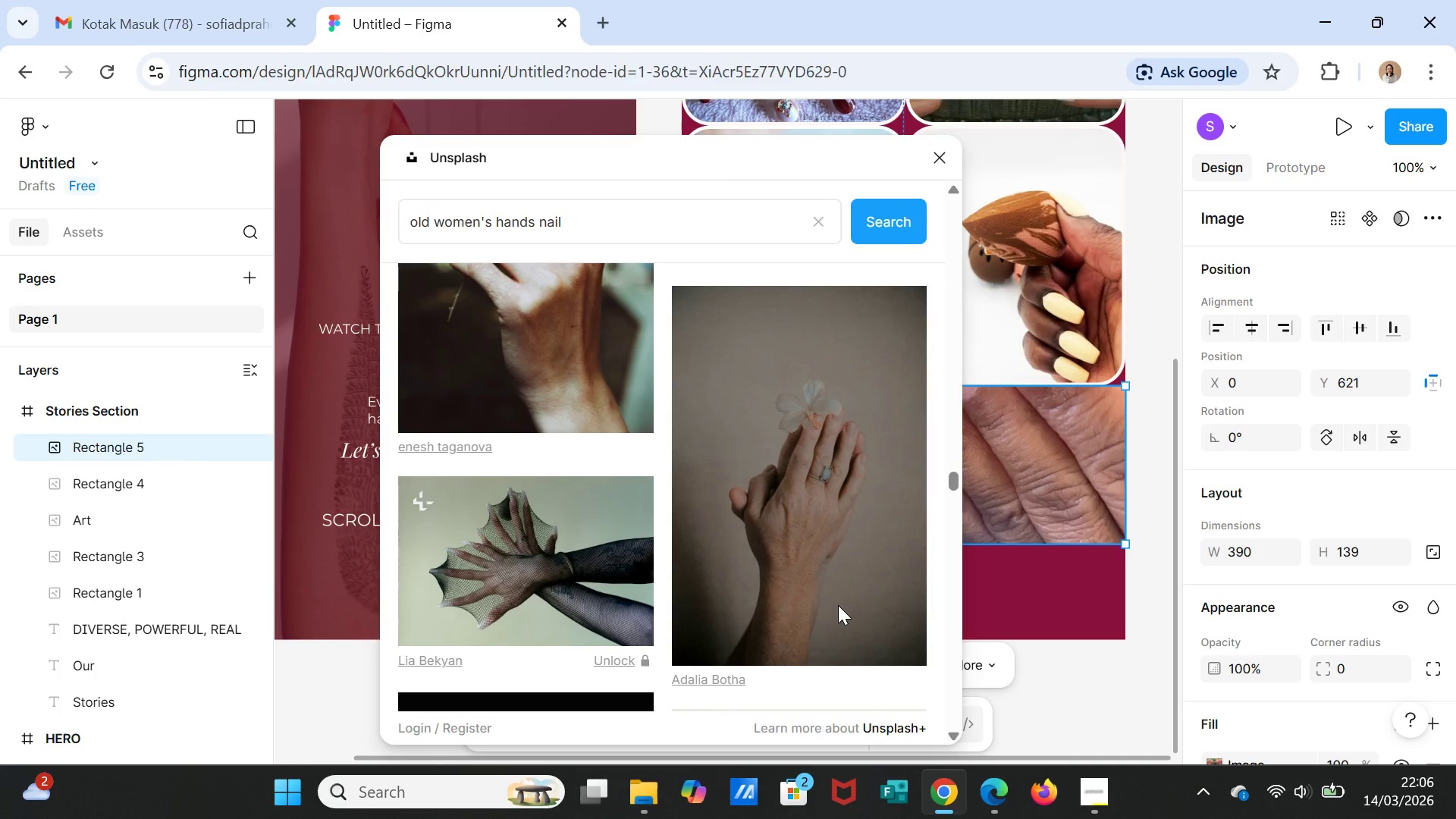 
wait(5.26)
 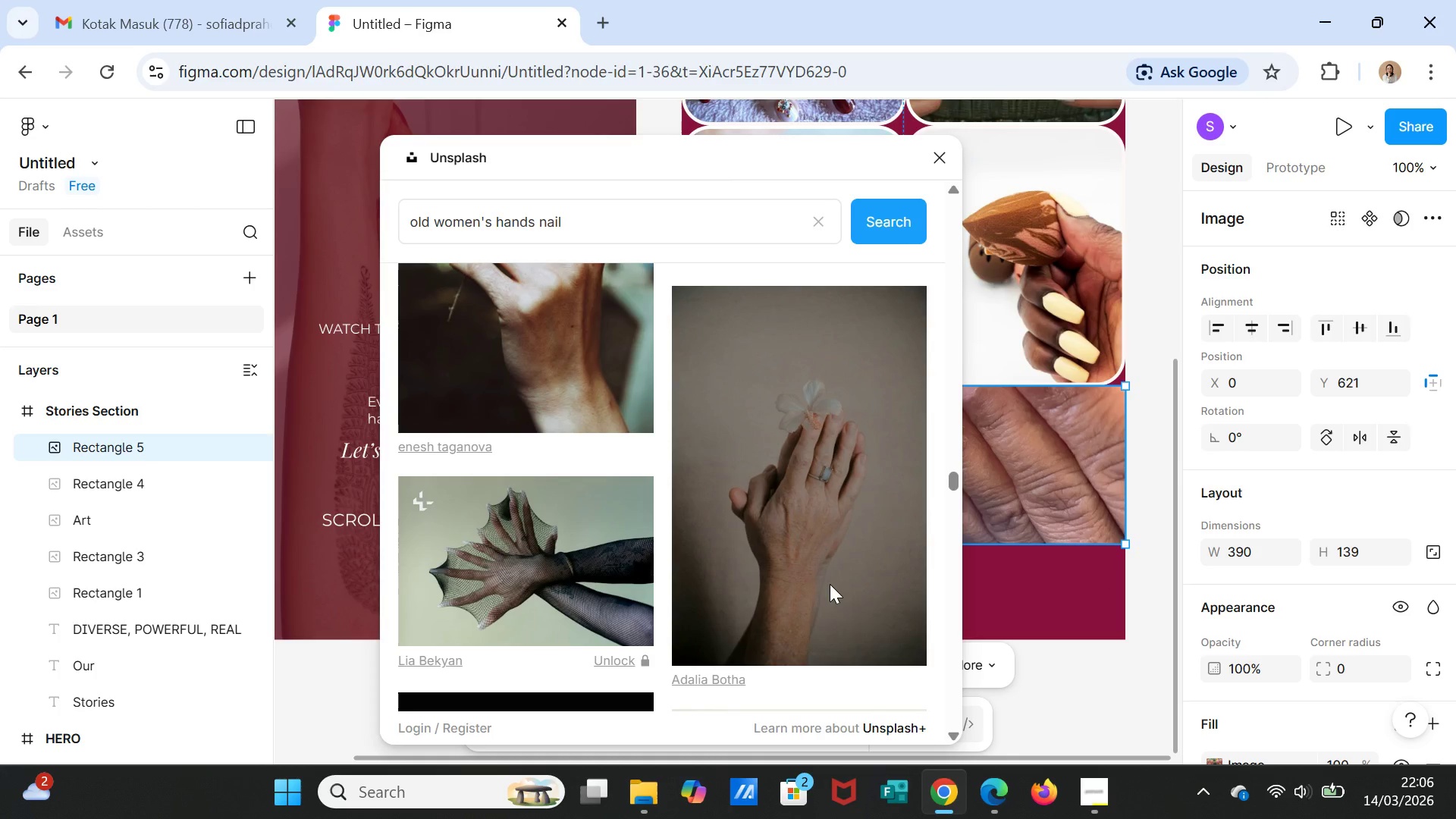 
scroll: coordinate [836, 598], scroll_direction: down, amount: 4.0
 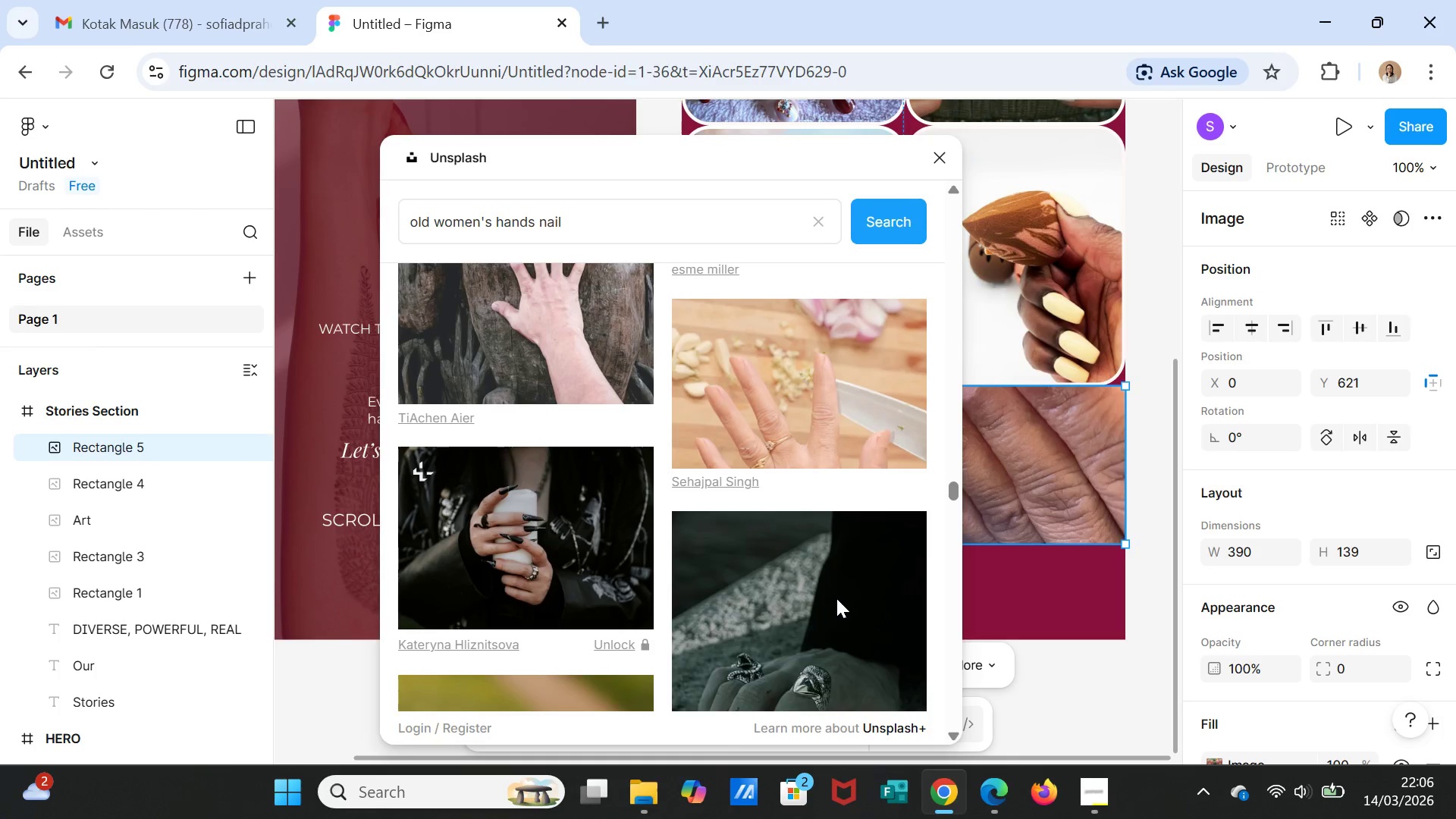 
wait(6.12)
 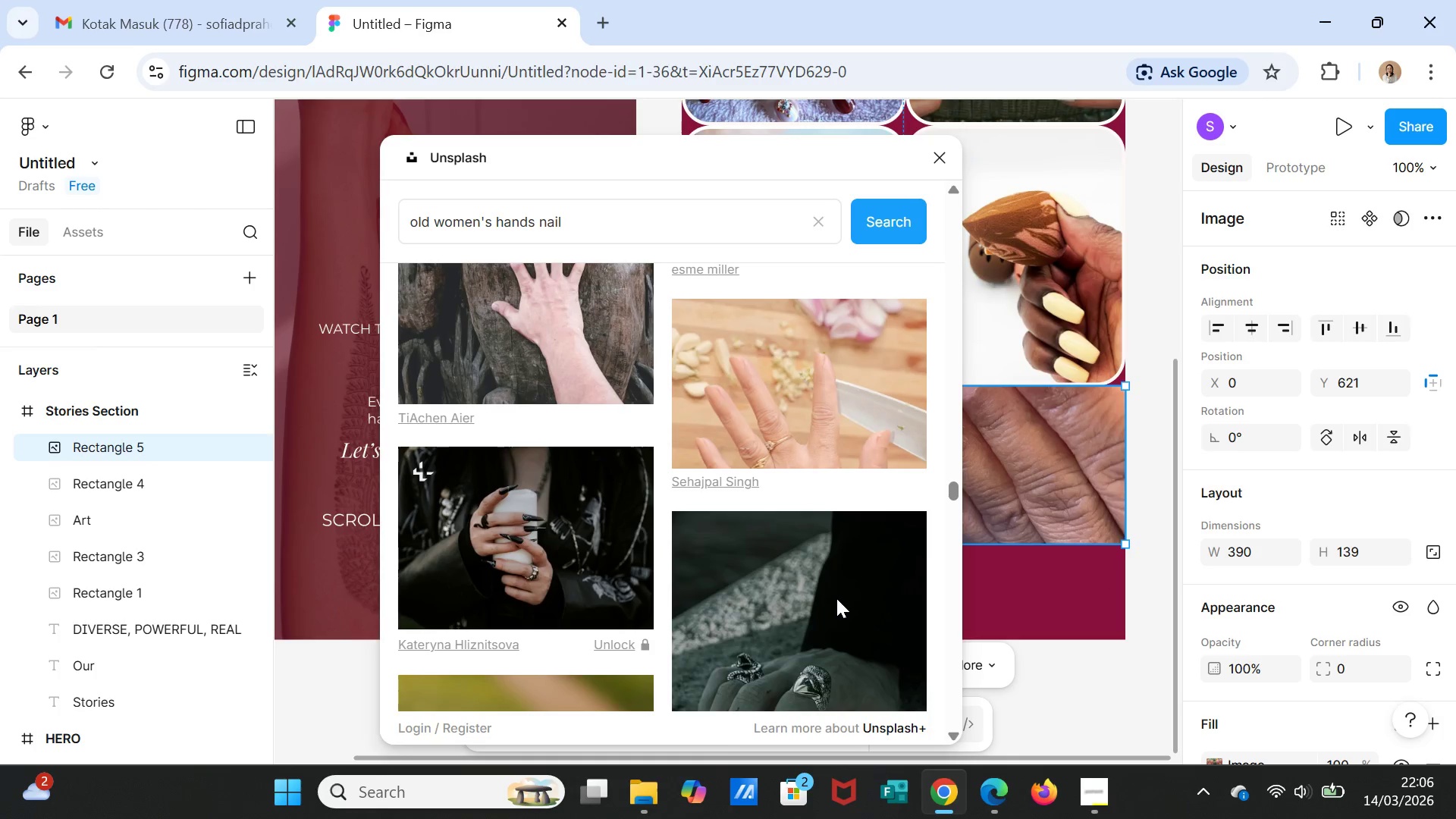 
left_click([832, 432])
 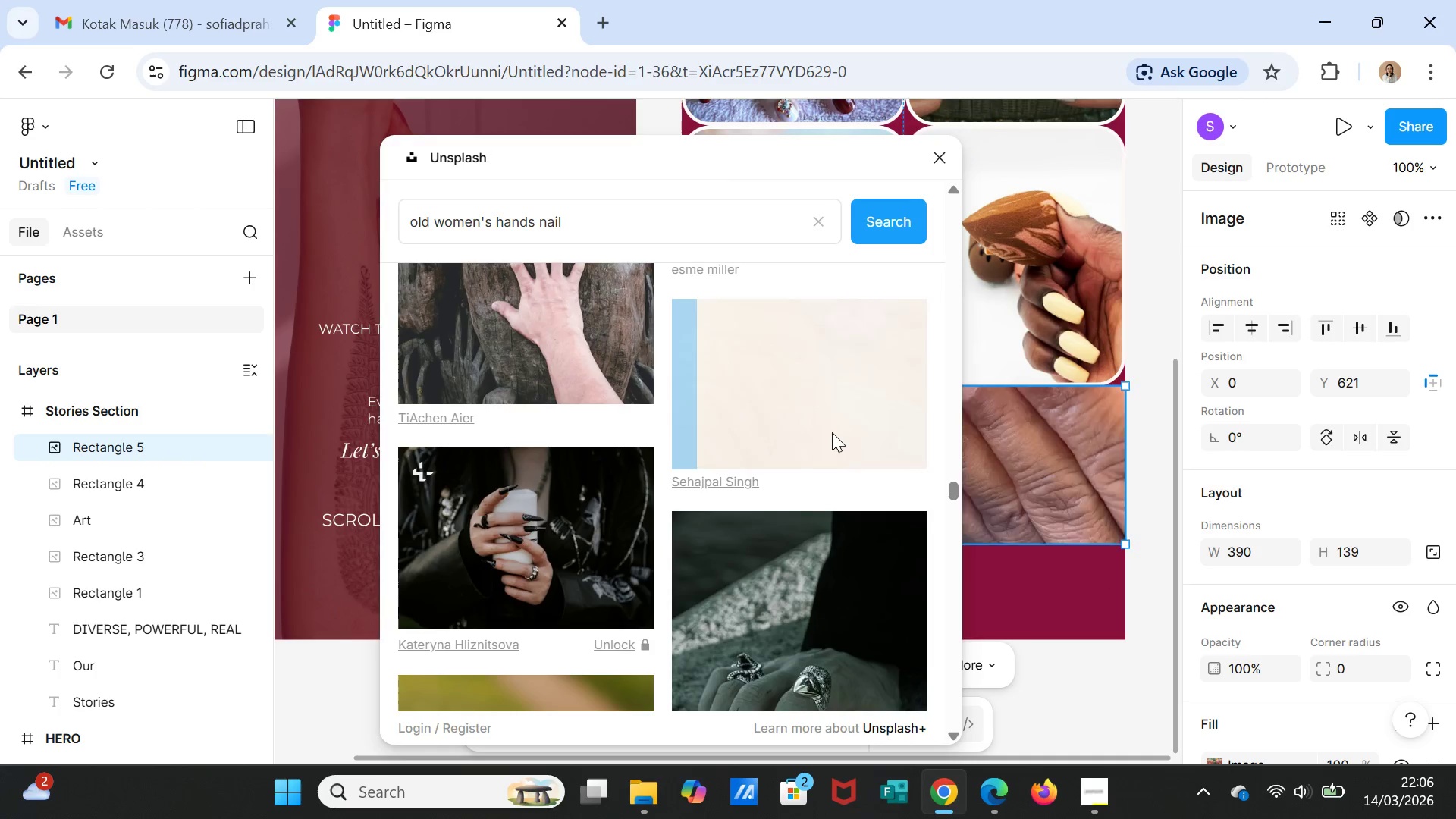 
scroll: coordinate [856, 526], scroll_direction: down, amount: 16.0
 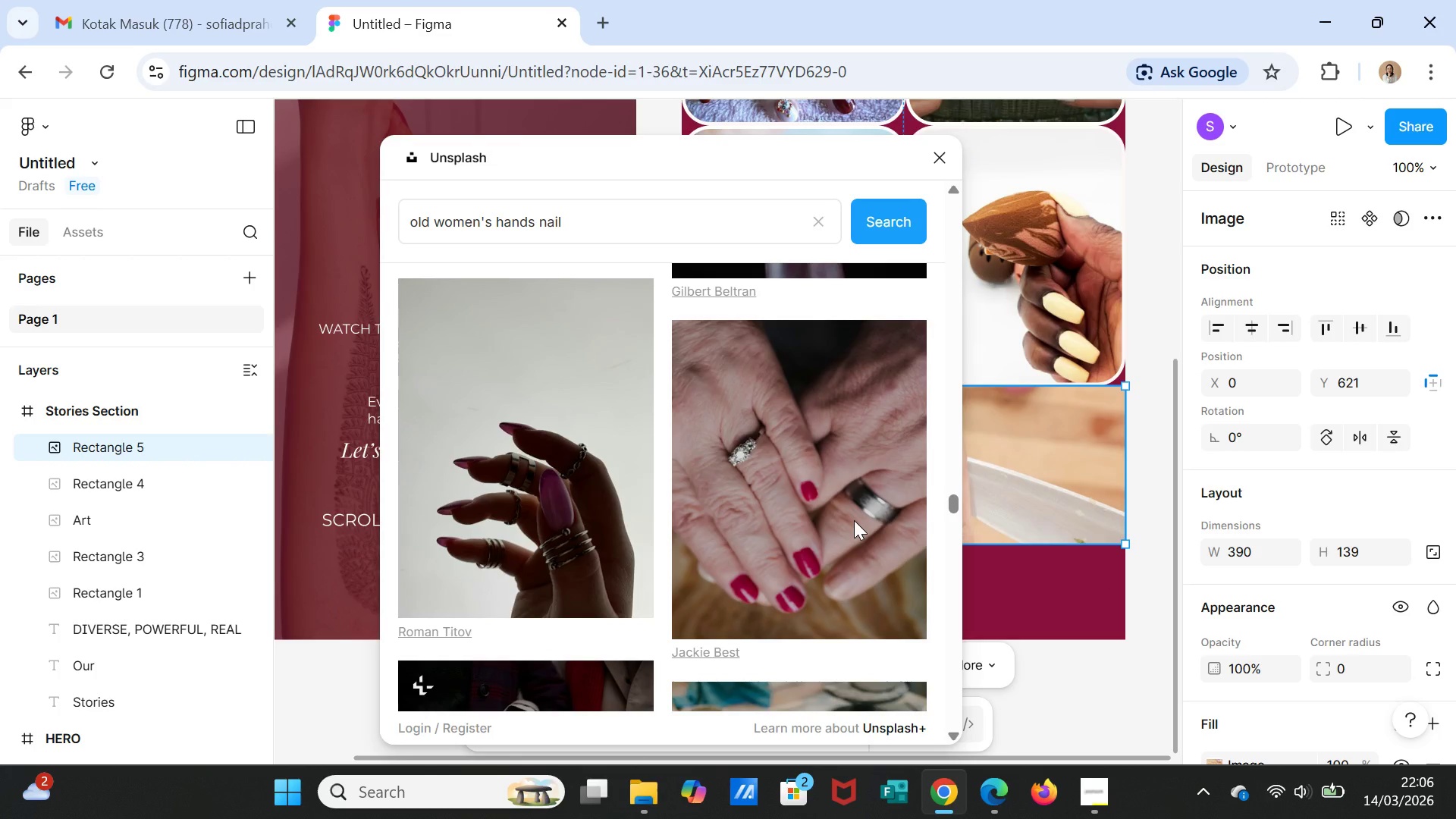 
left_click([854, 520])
 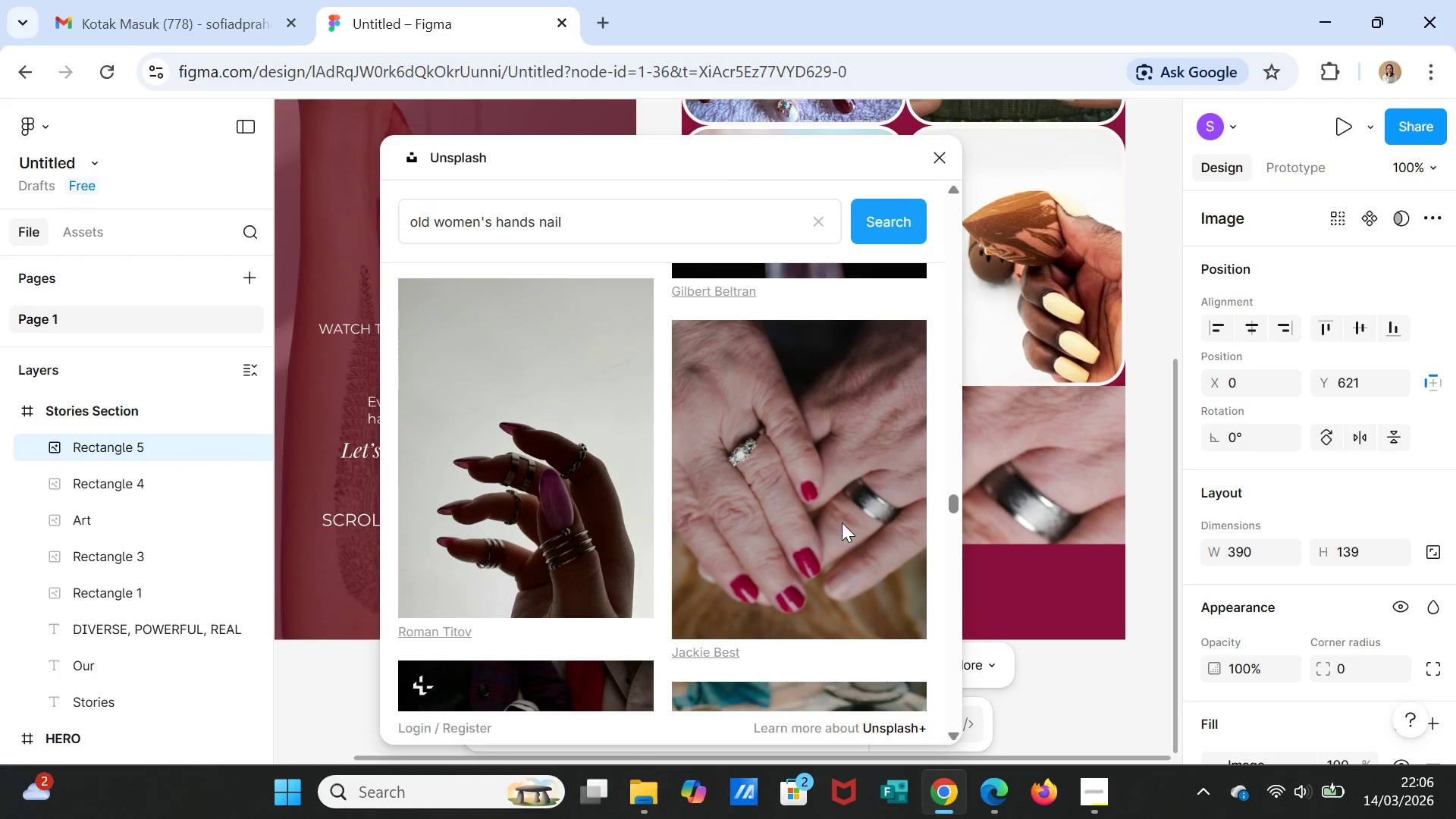 
left_click([942, 151])
 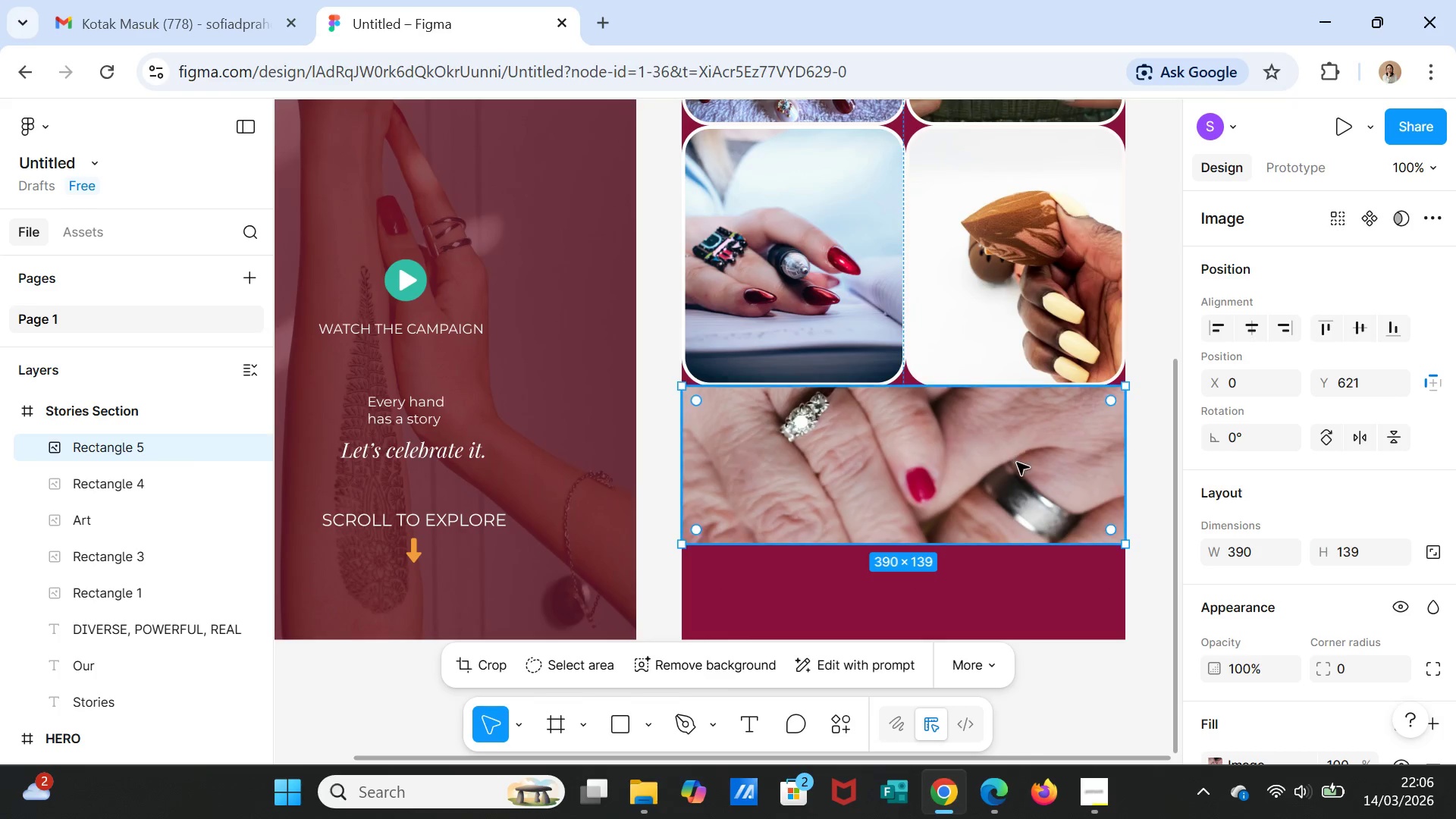 
left_click([1017, 463])
 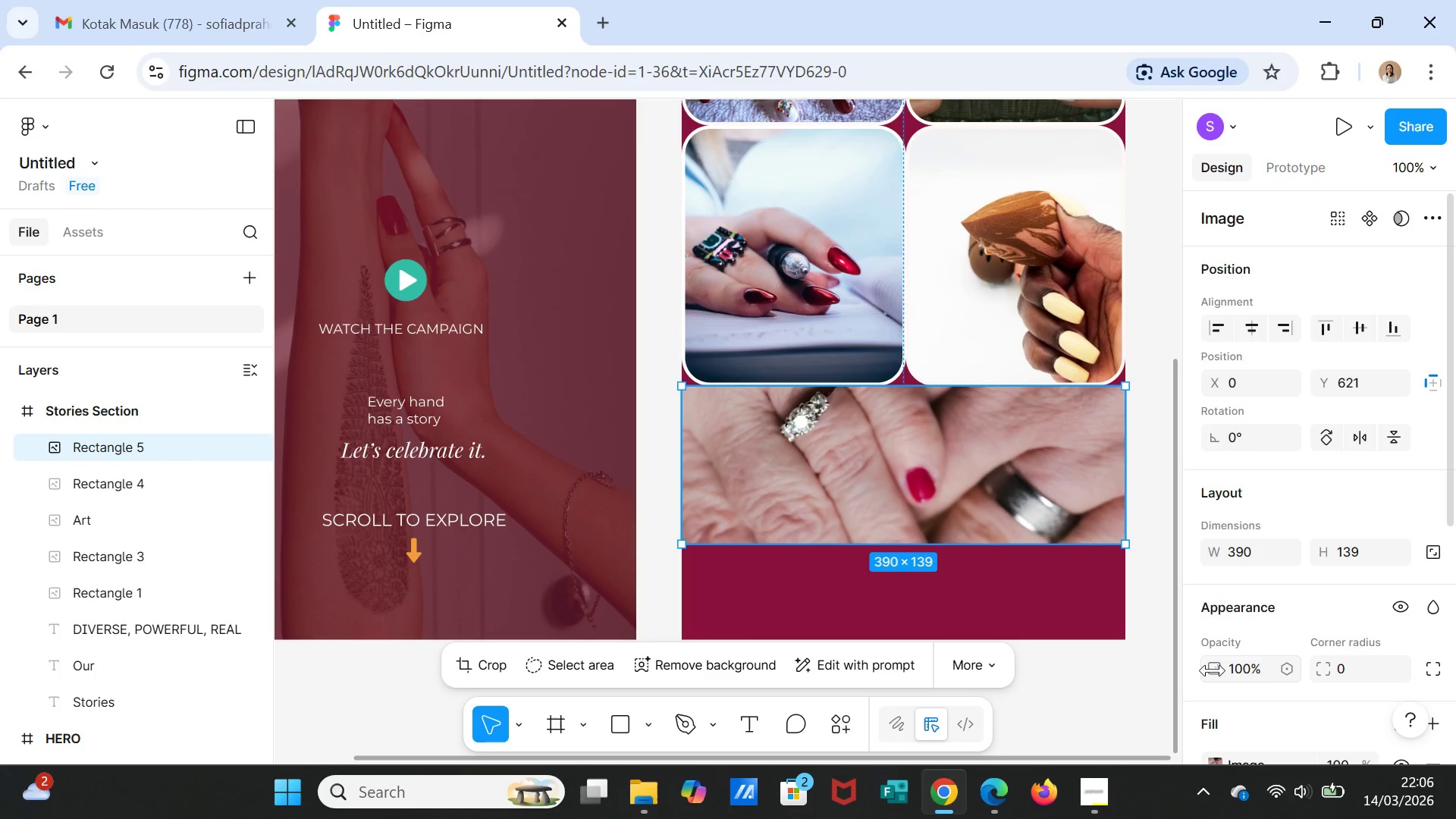 
scroll: coordinate [1222, 626], scroll_direction: down, amount: 3.0
 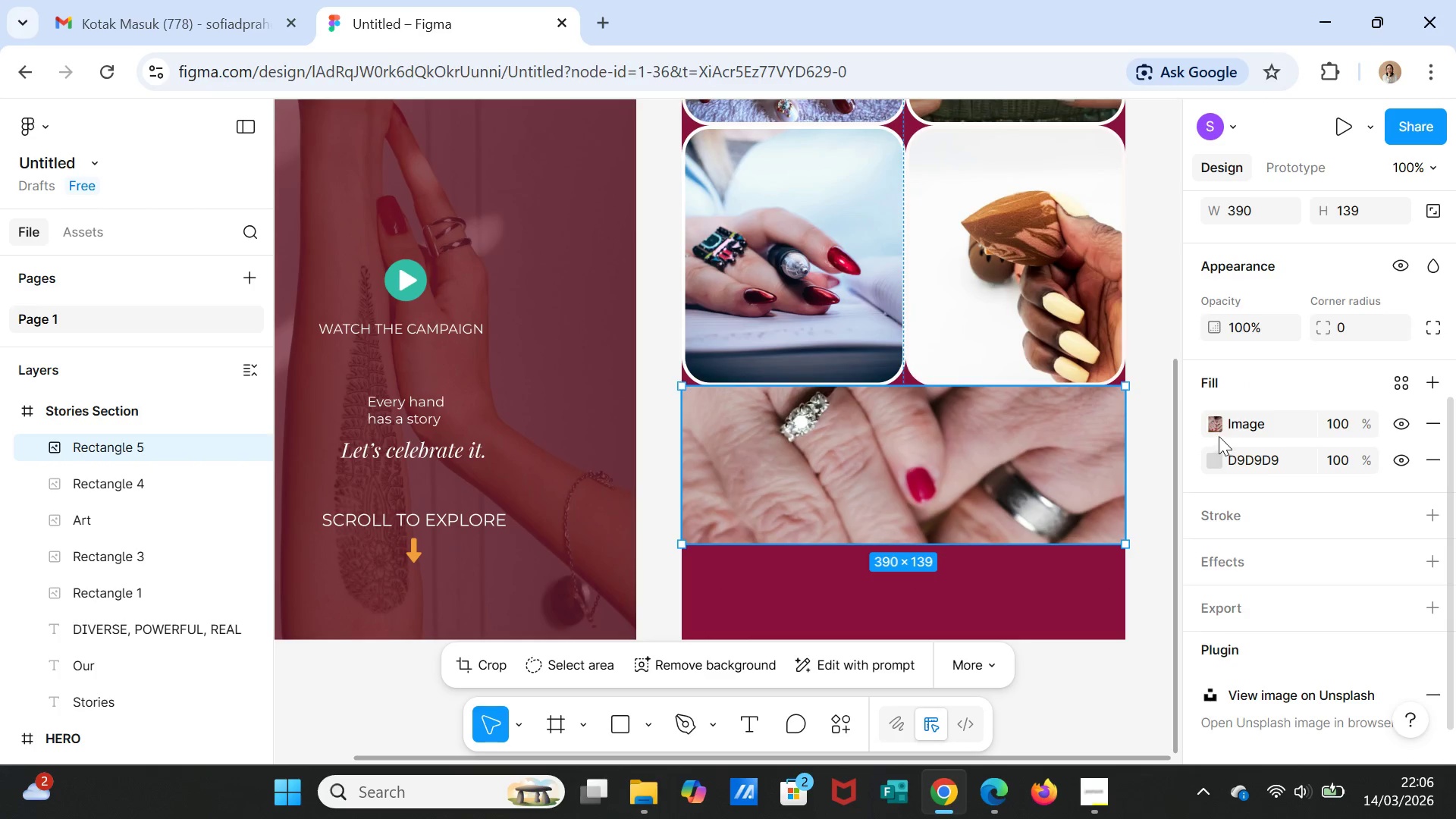 
left_click([1217, 421])
 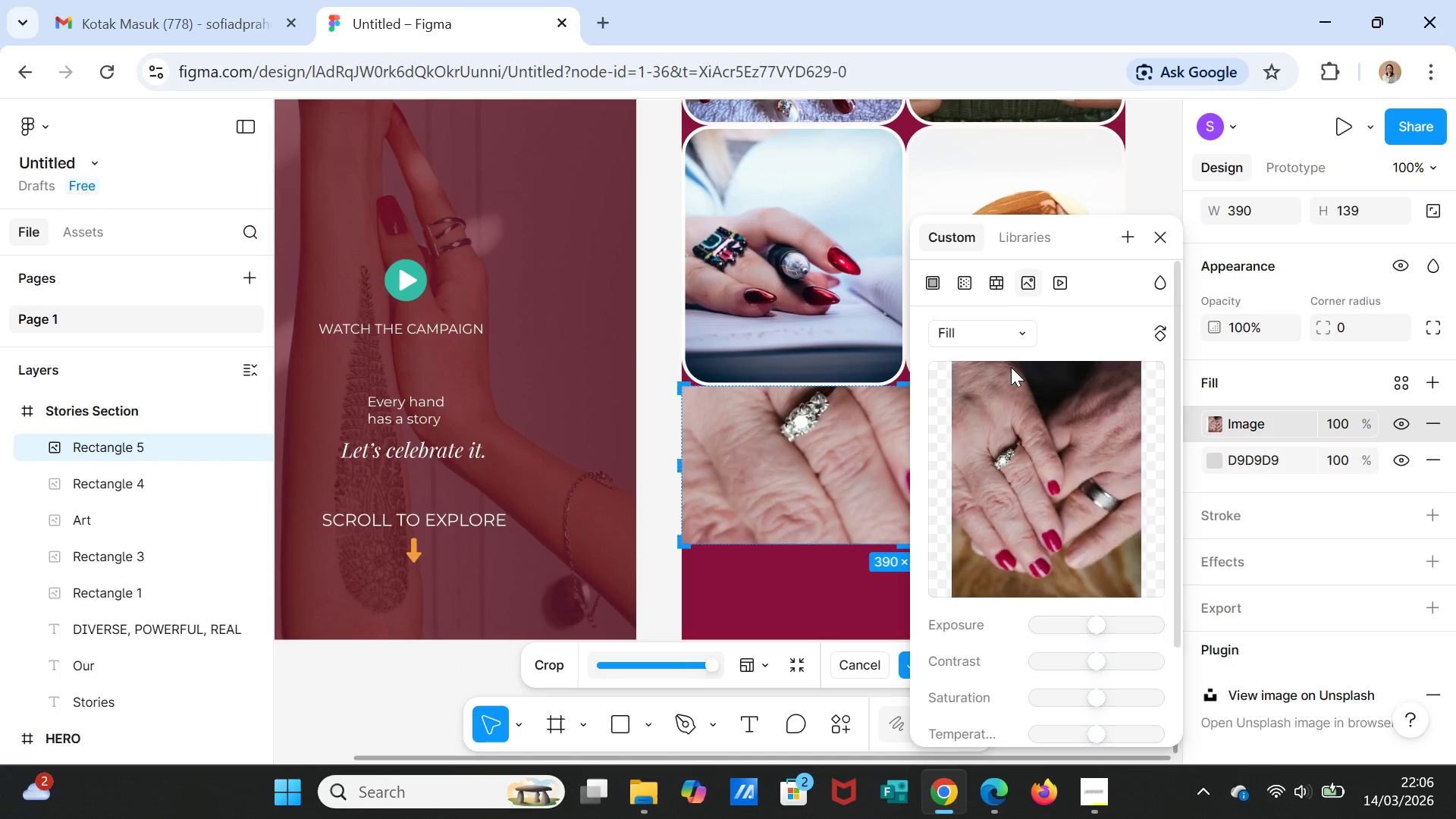 
left_click([977, 334])
 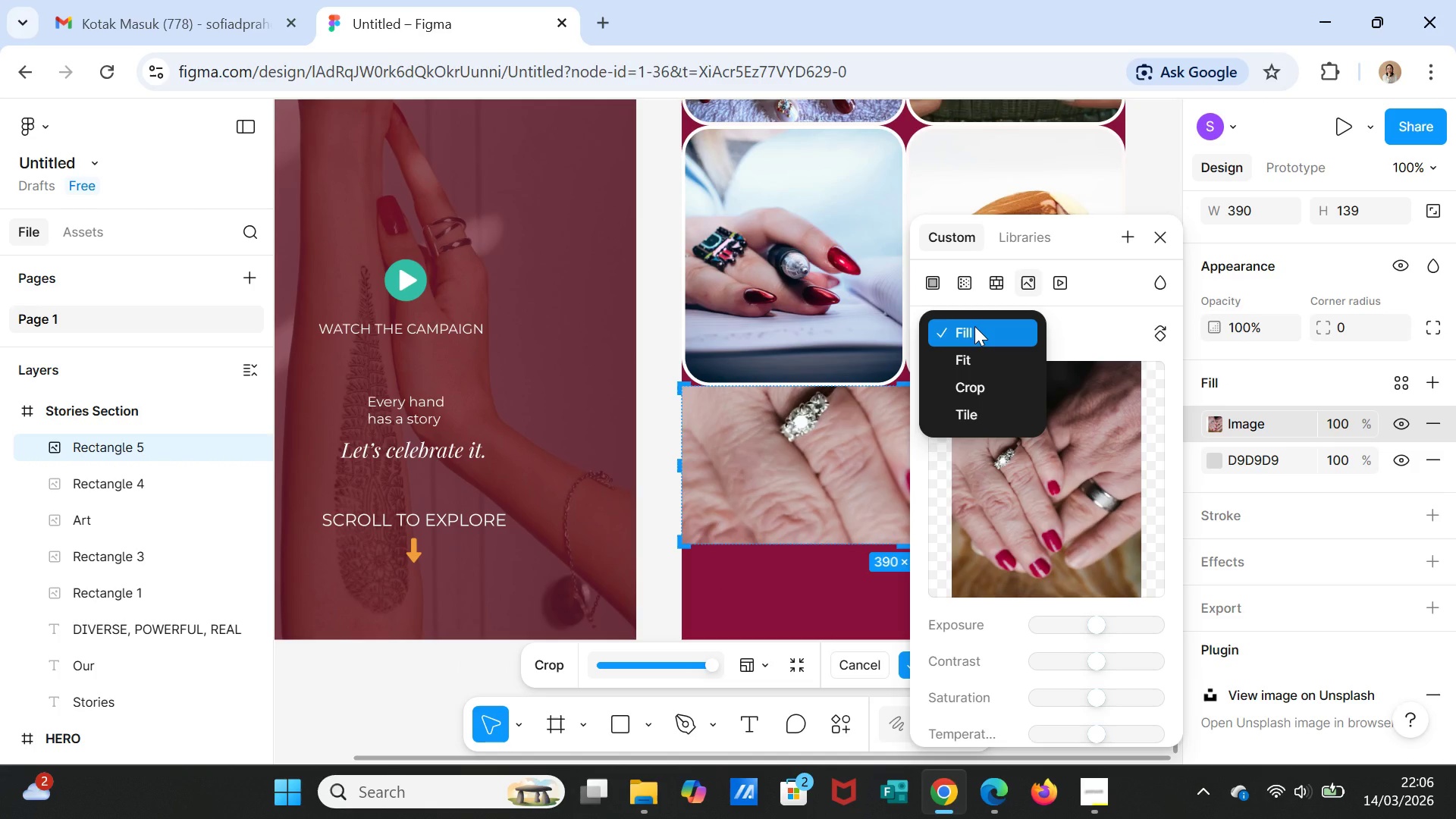 
left_click([974, 326])
 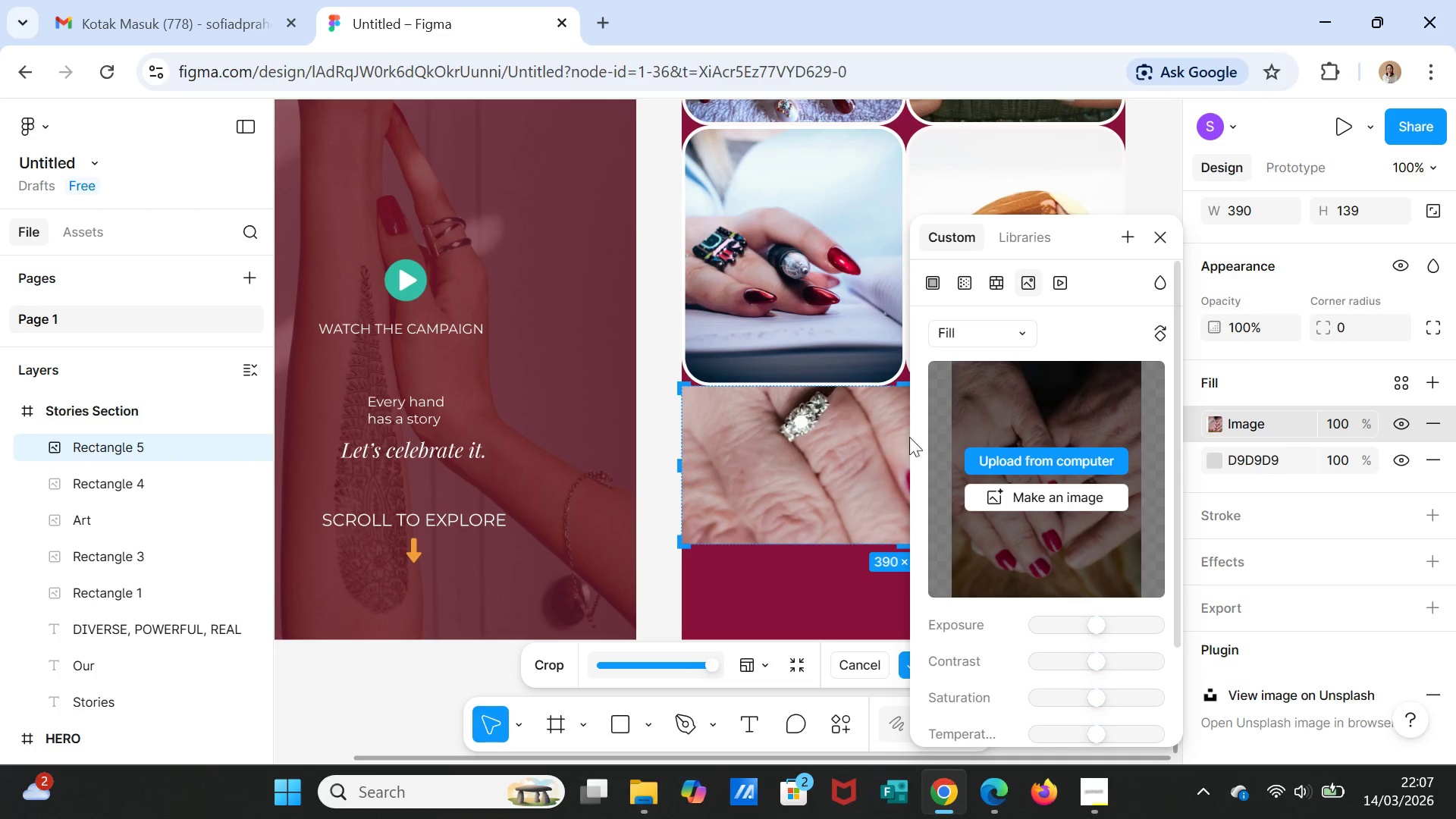 
left_click([871, 441])
 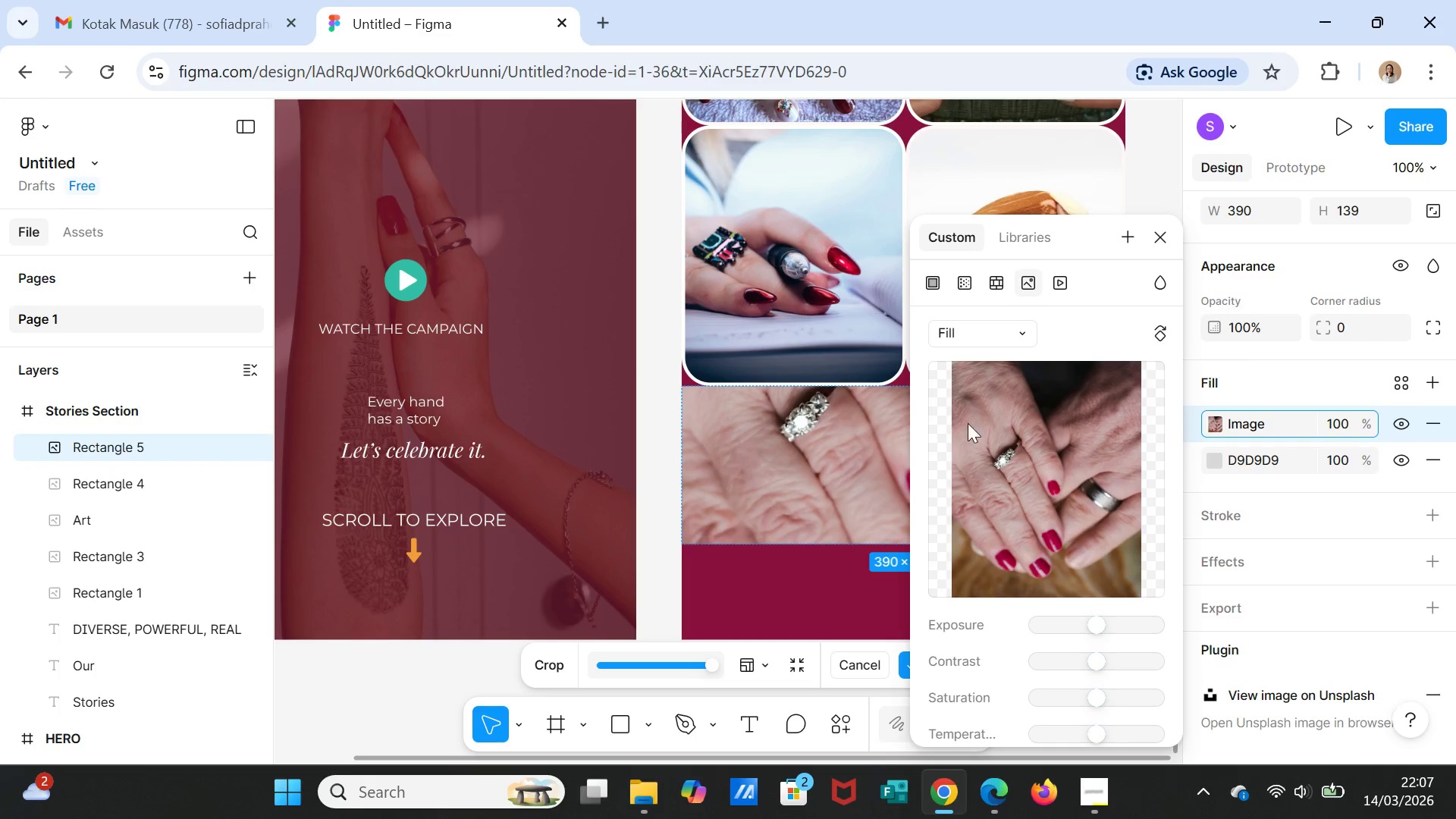 
left_click([983, 420])
 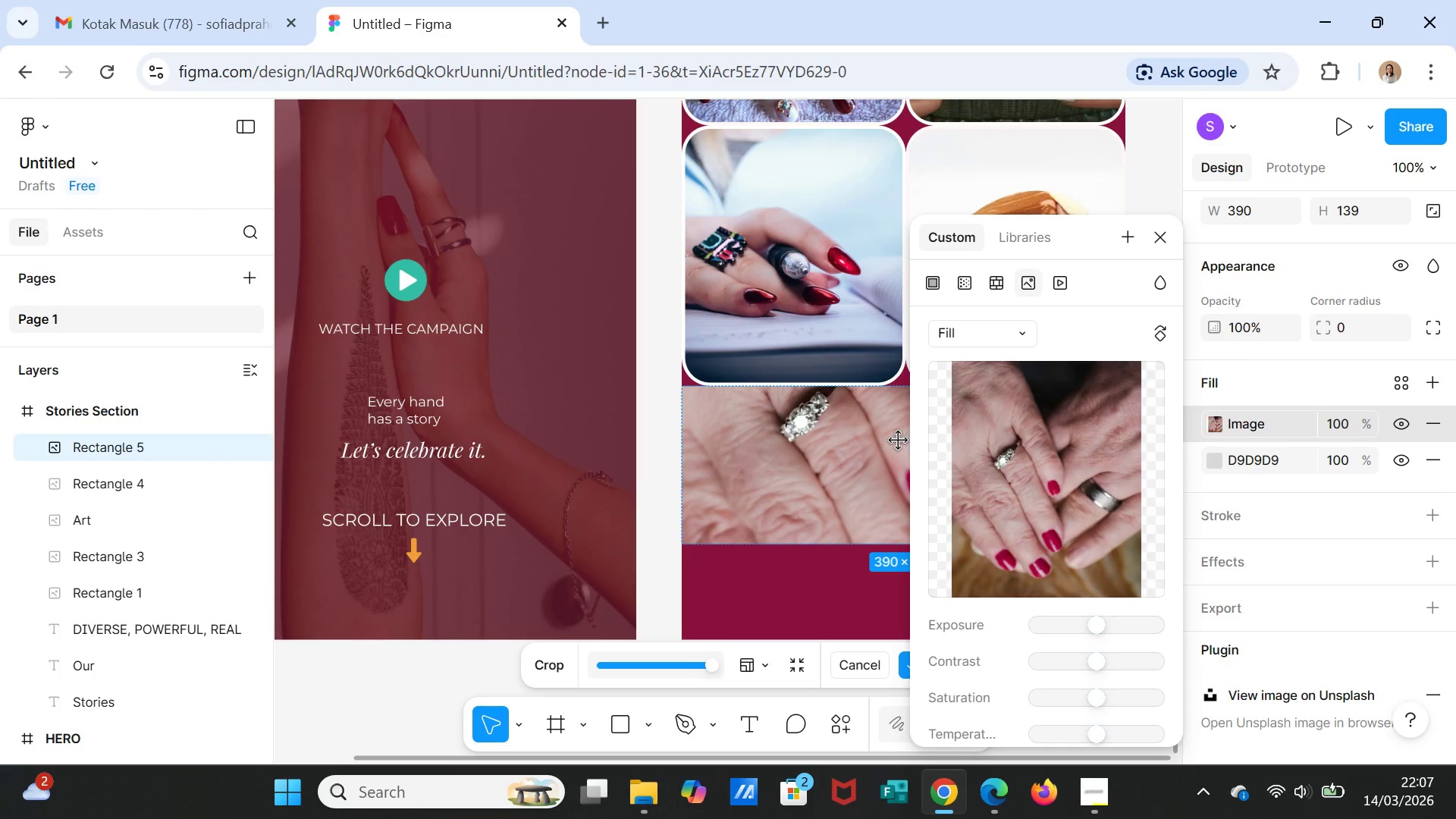 
left_click_drag(start_coordinate=[896, 439], to_coordinate=[868, 298])
 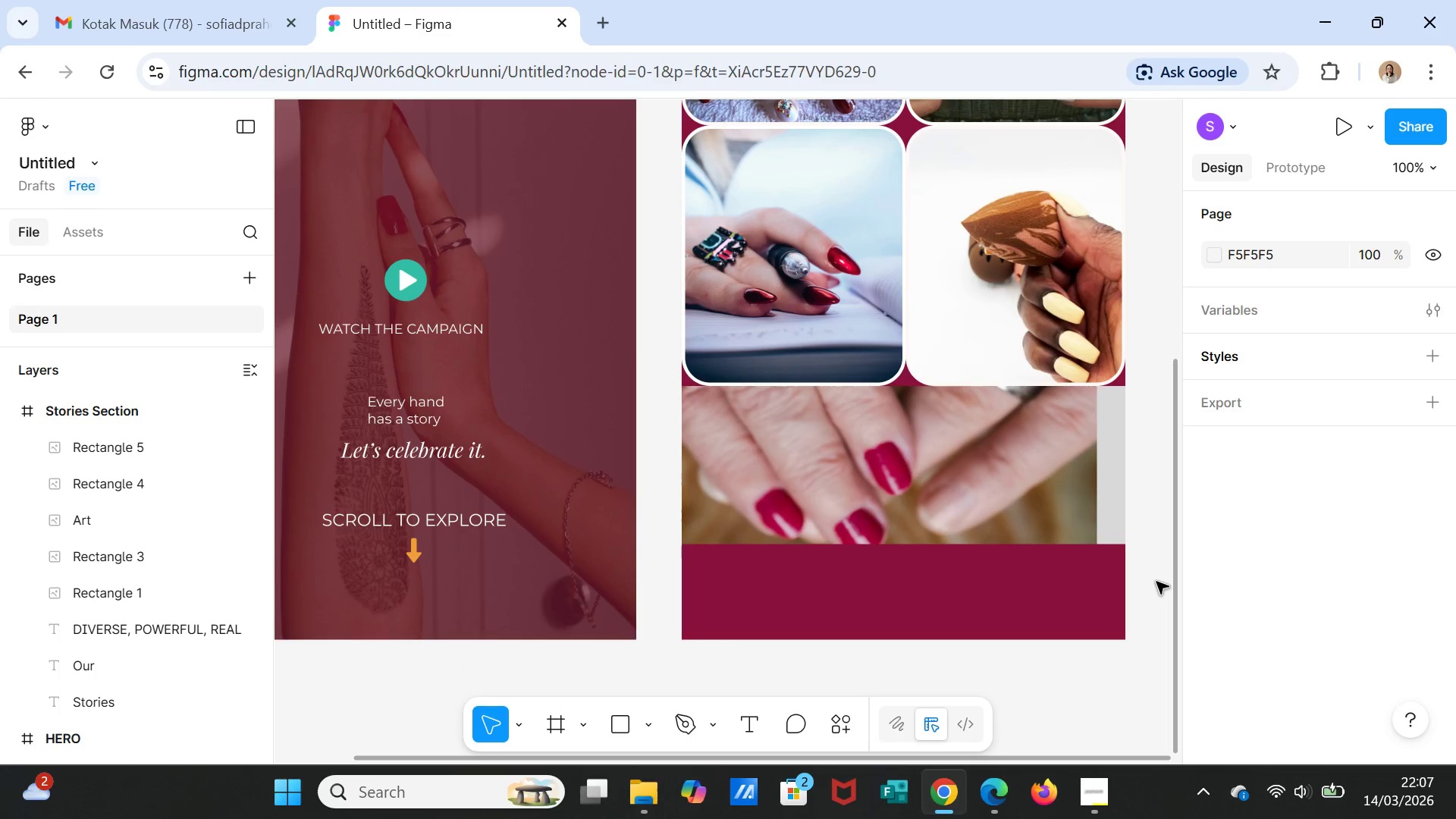 
left_click([1020, 513])
 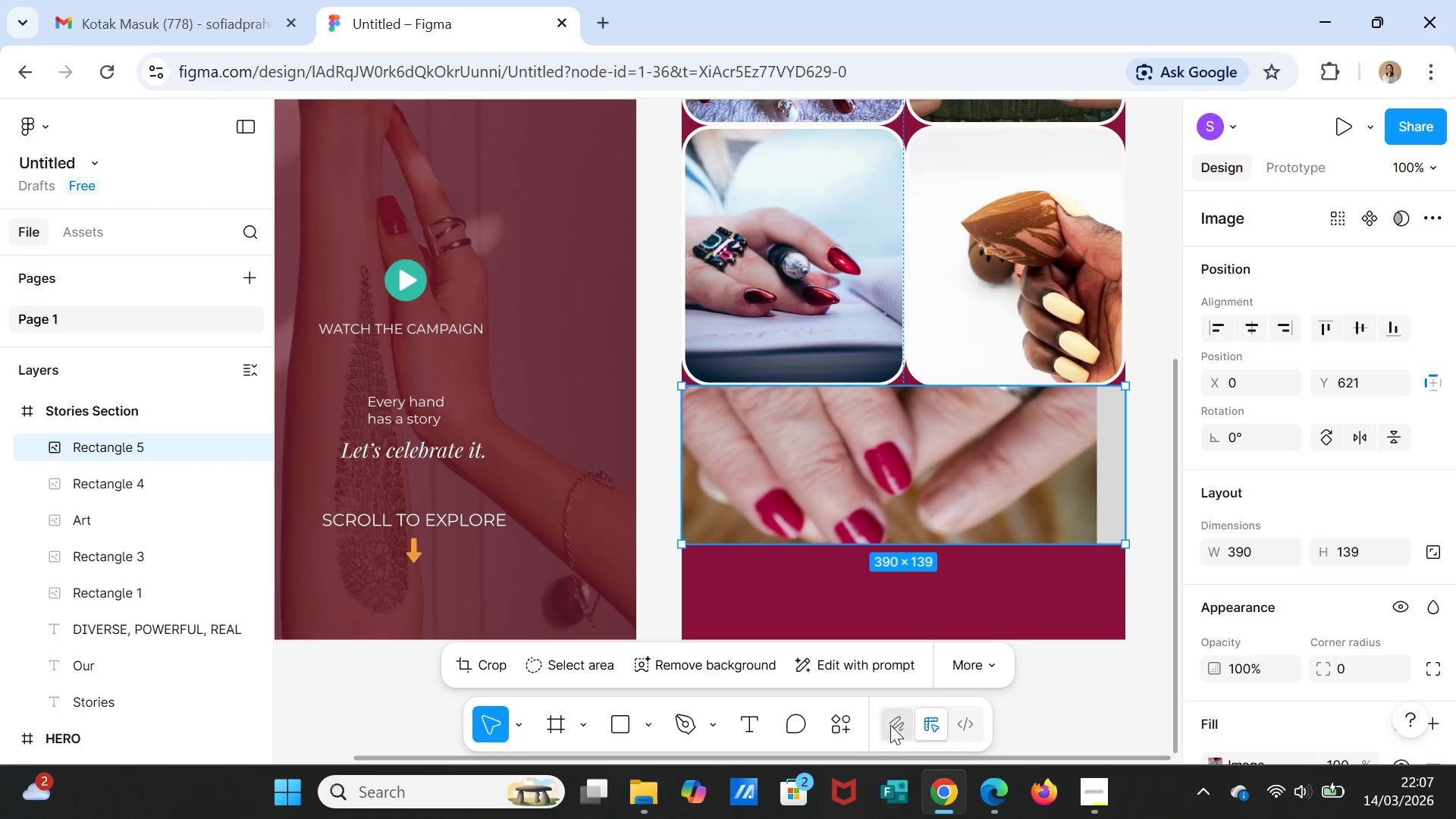 
left_click([846, 729])
 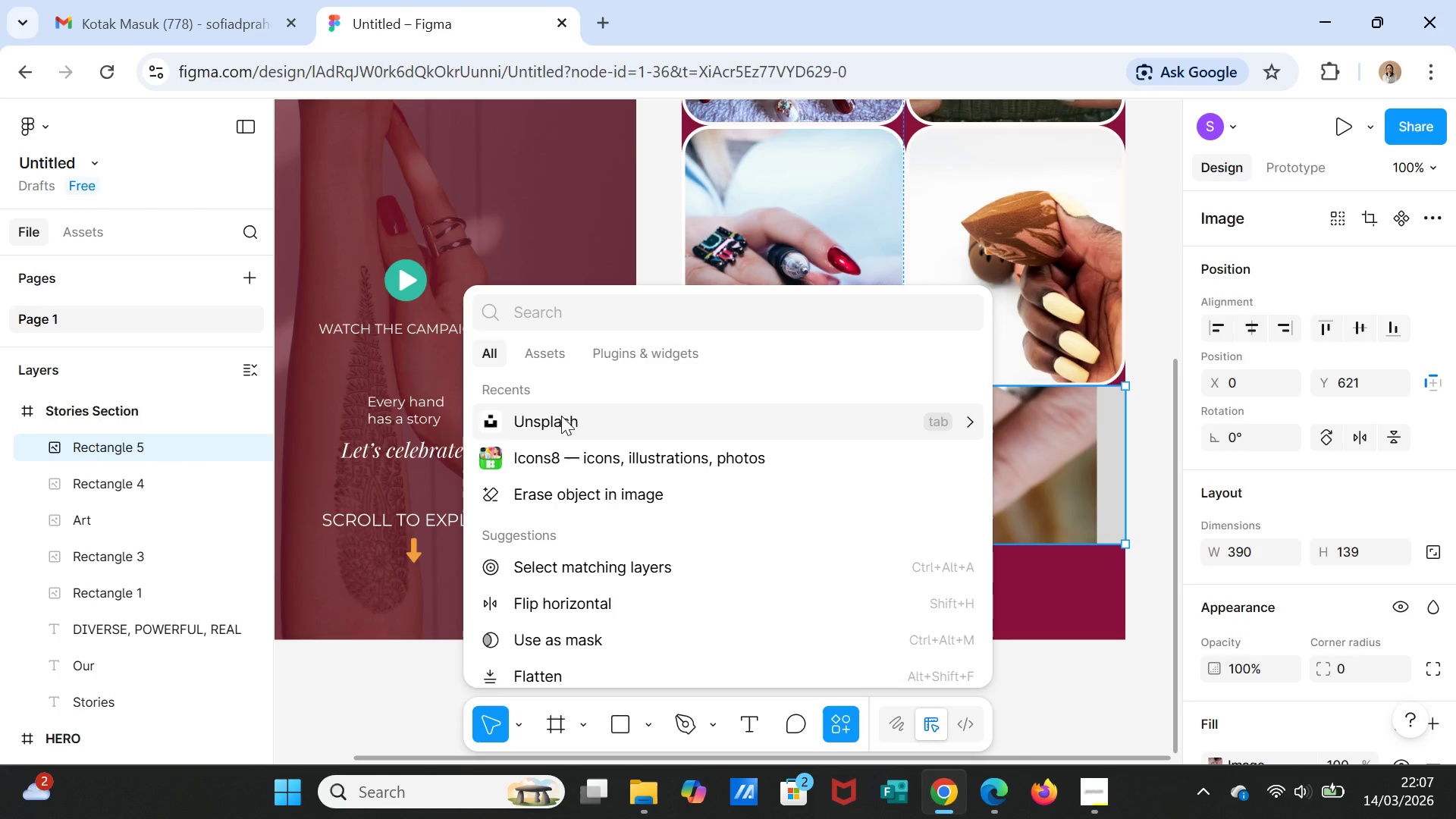 
left_click([561, 416])
 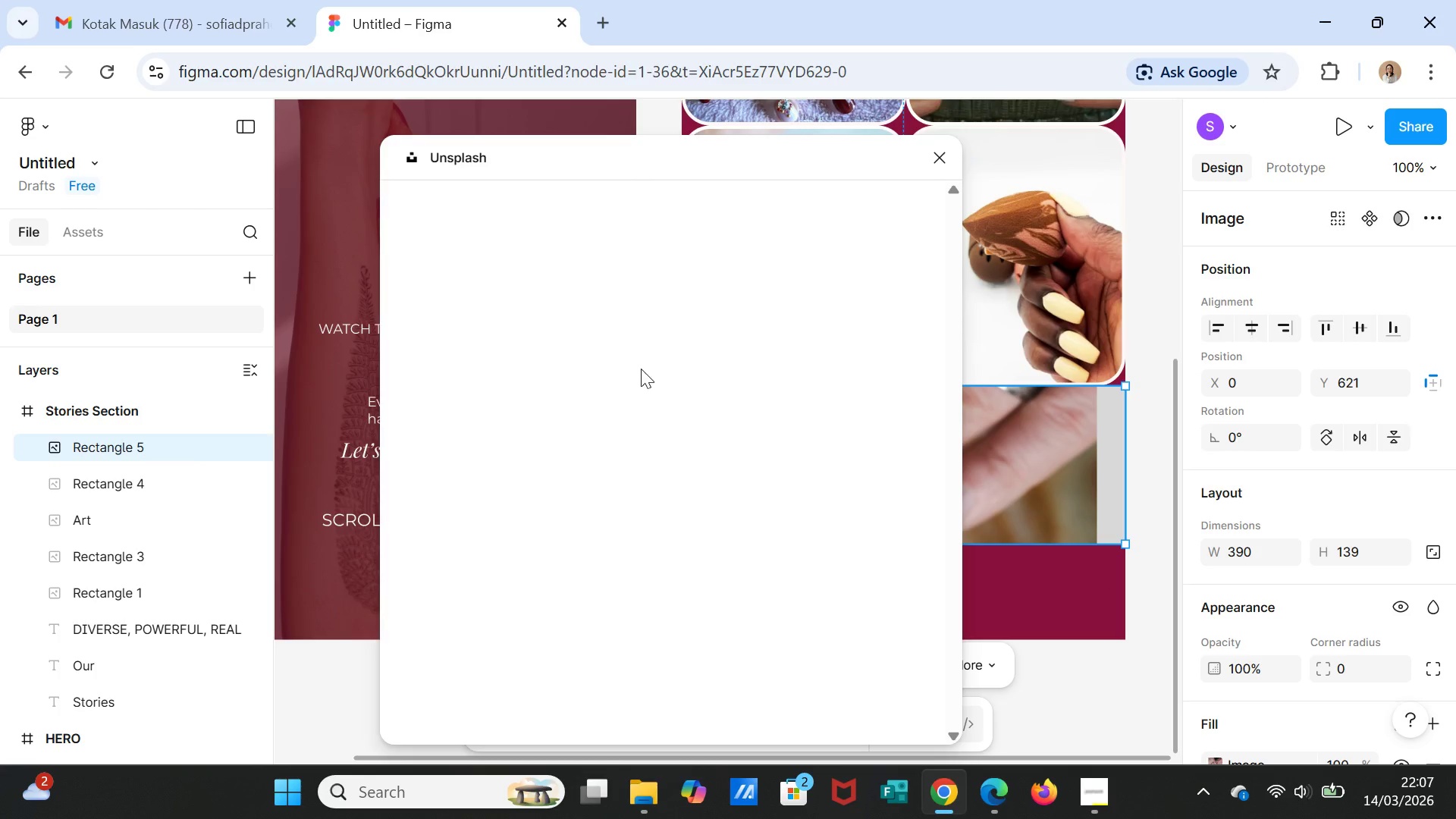 
mouse_move([625, 262])
 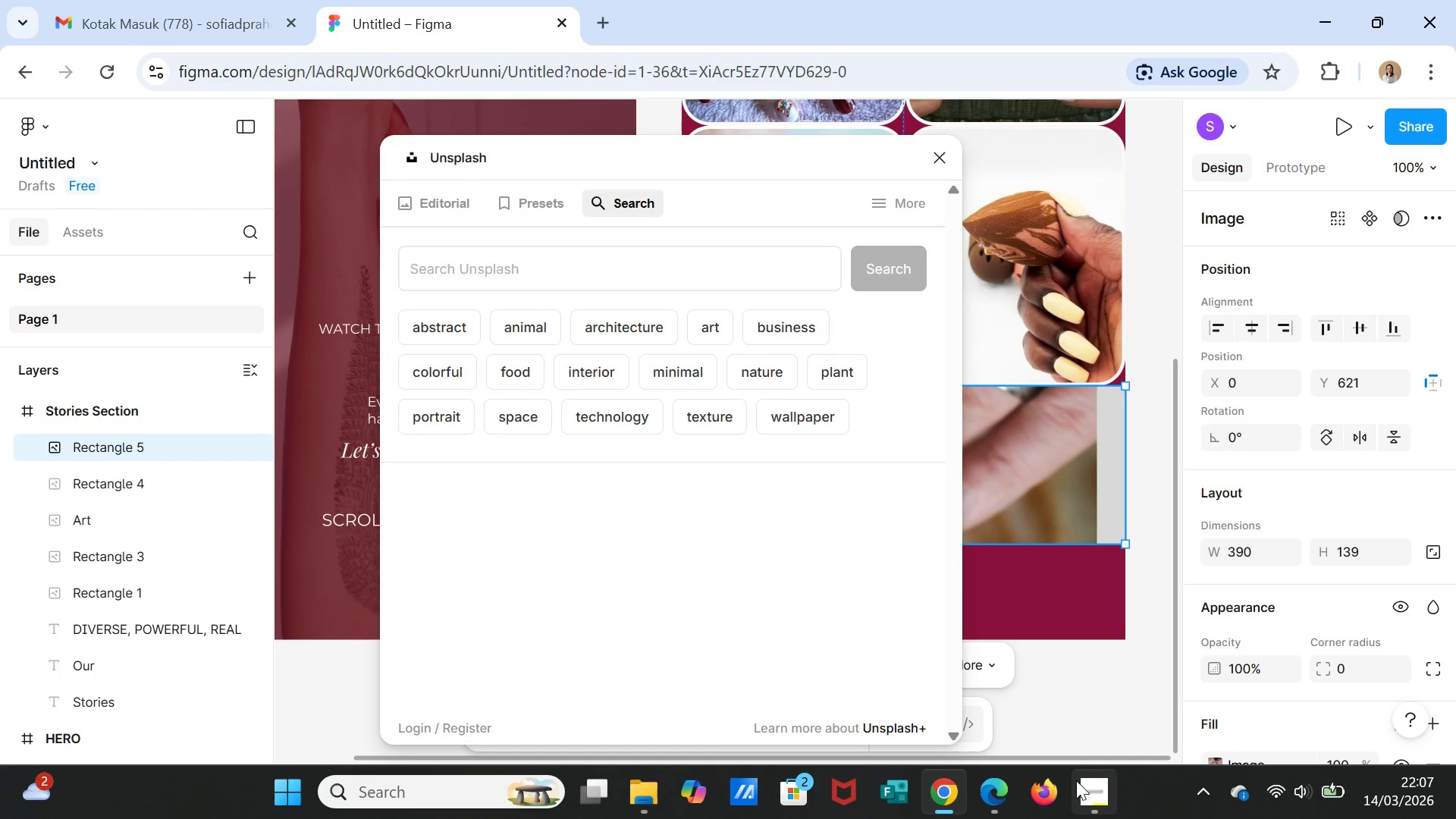 
left_click([1087, 786])